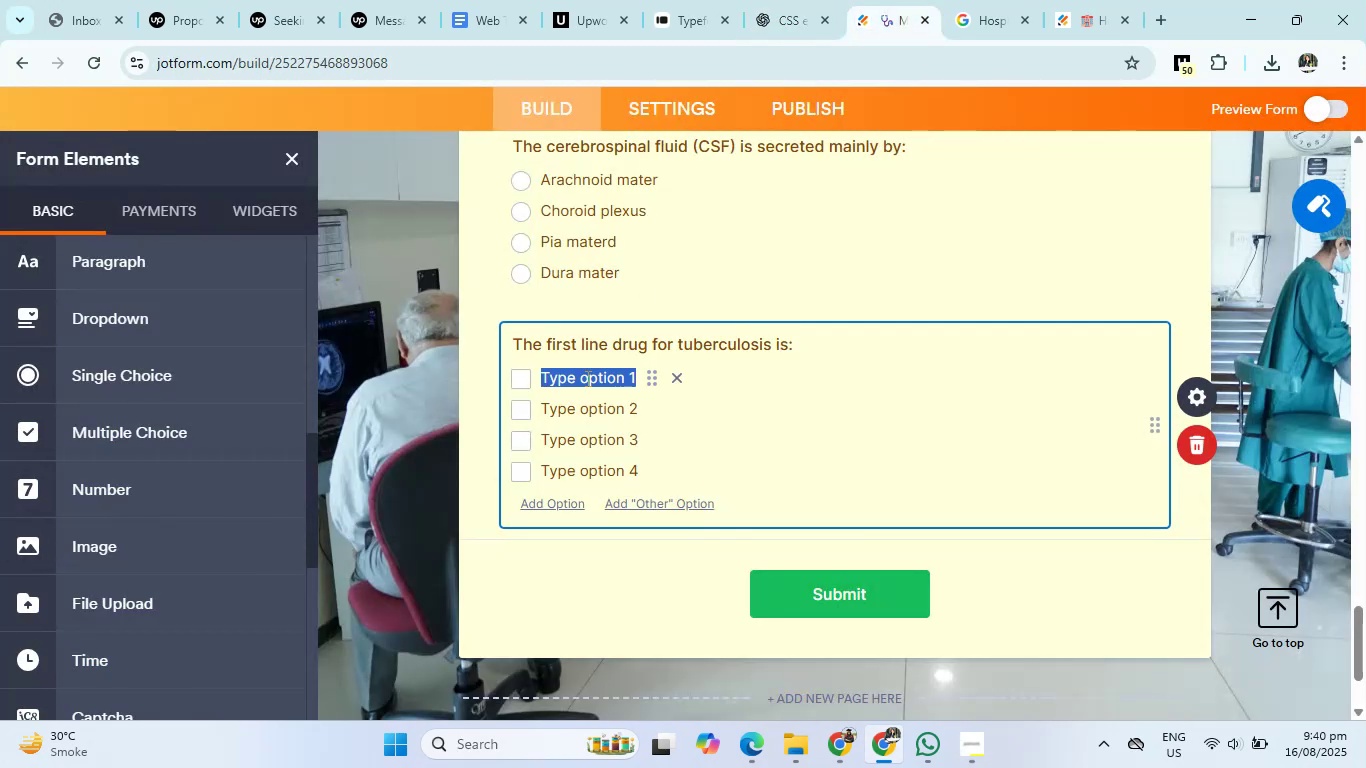 
key(Control+V)
 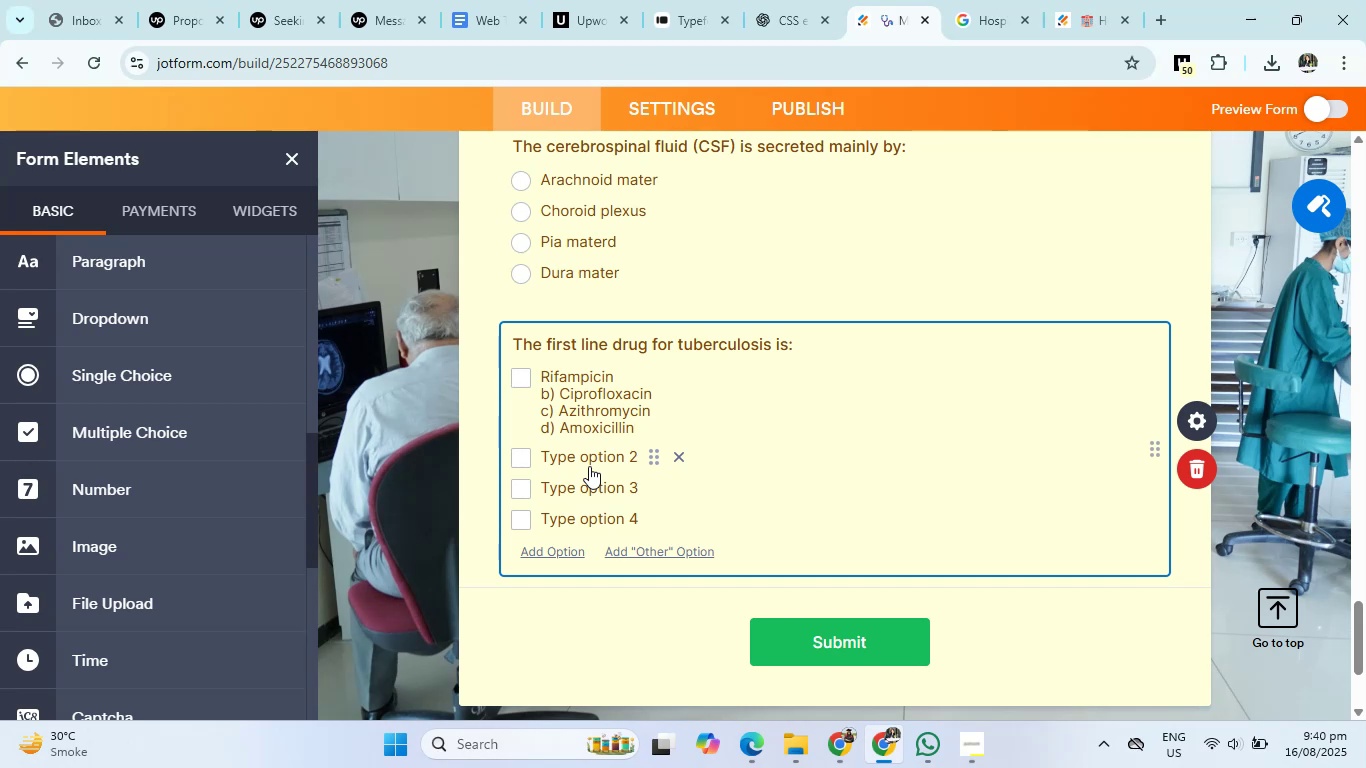 
left_click([592, 461])
 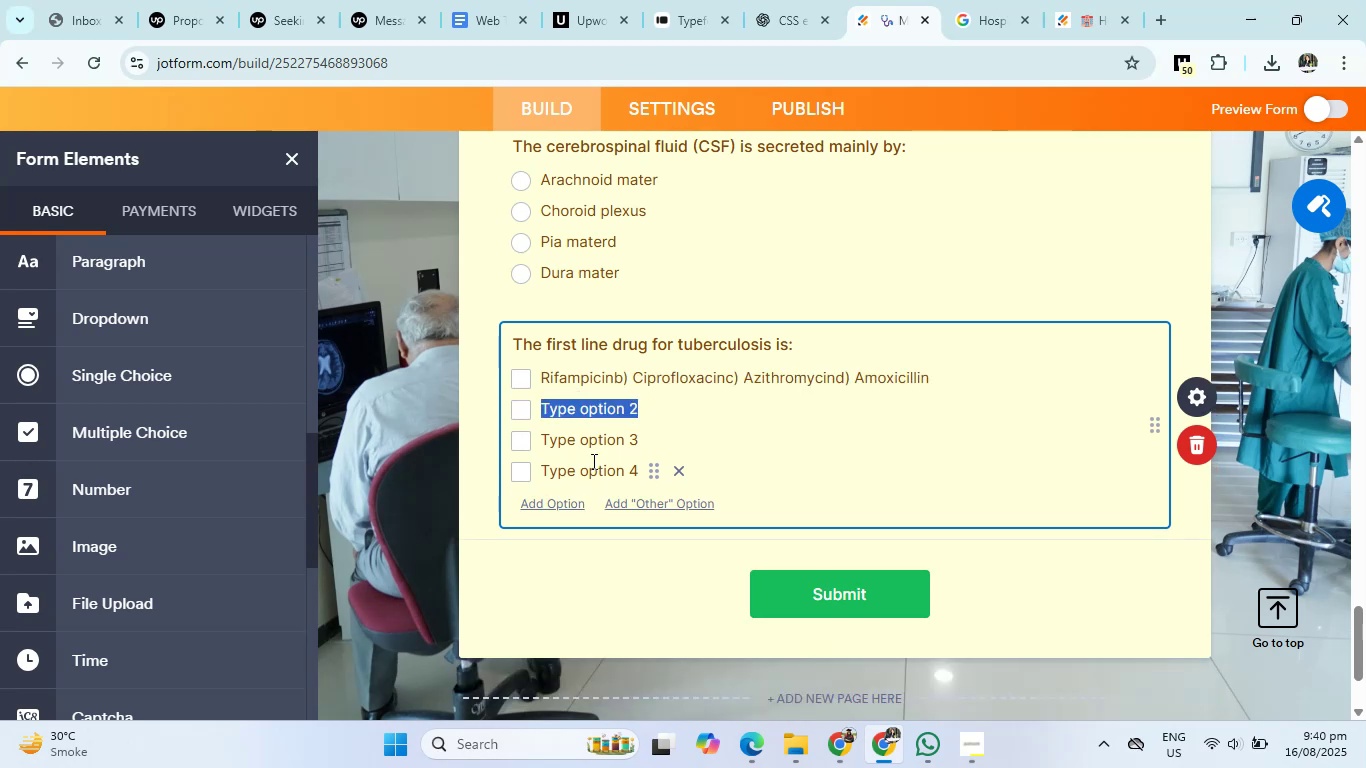 
key(Backspace)
type(Cipo)
key(Backspace)
type(rofloxacin)
 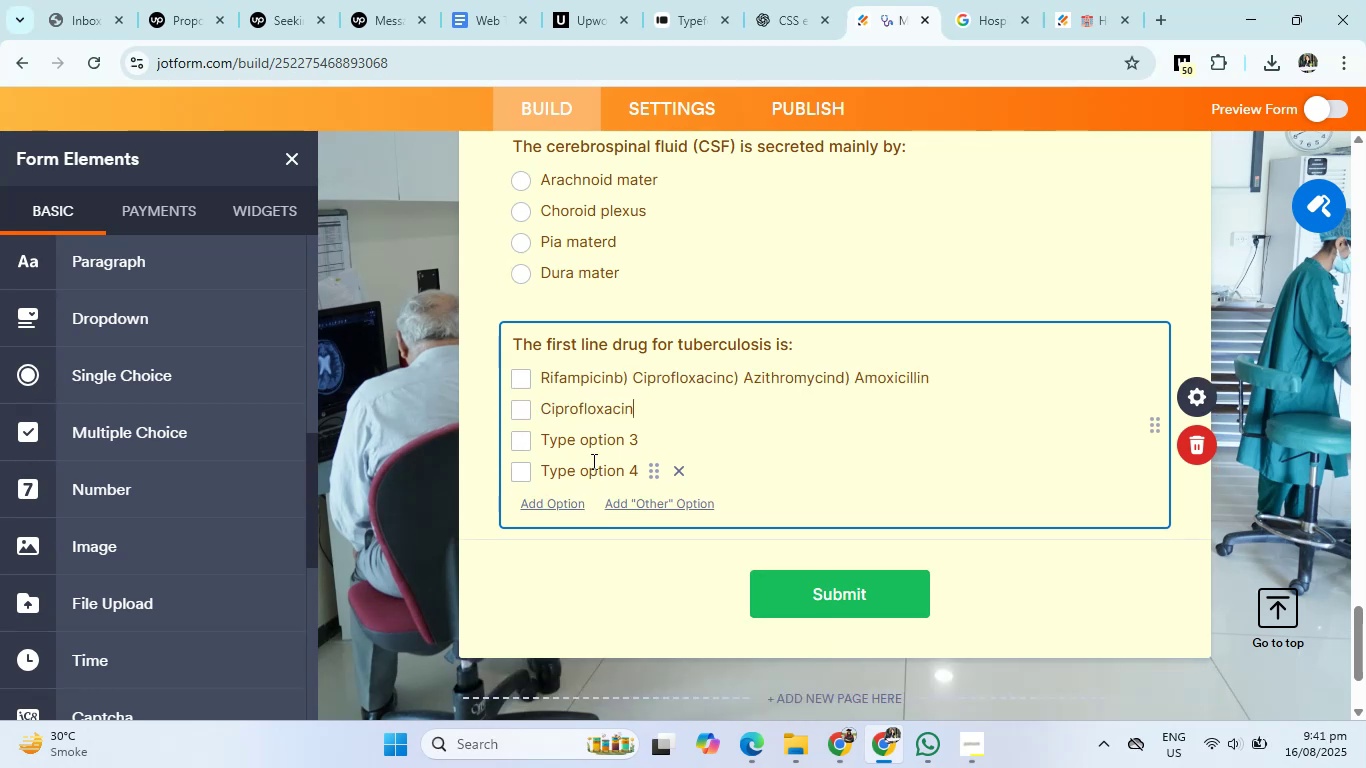 
key(Enter)
 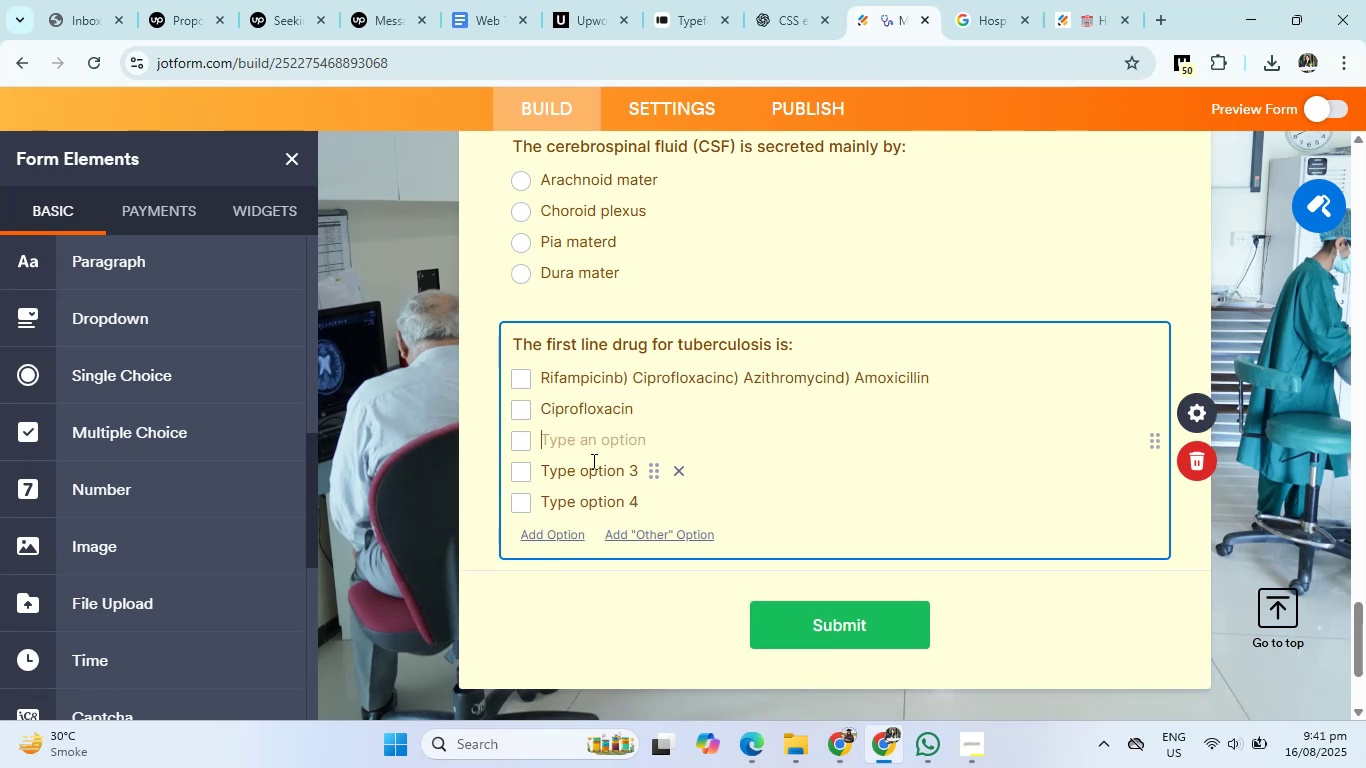 
type(Azithromycin)
 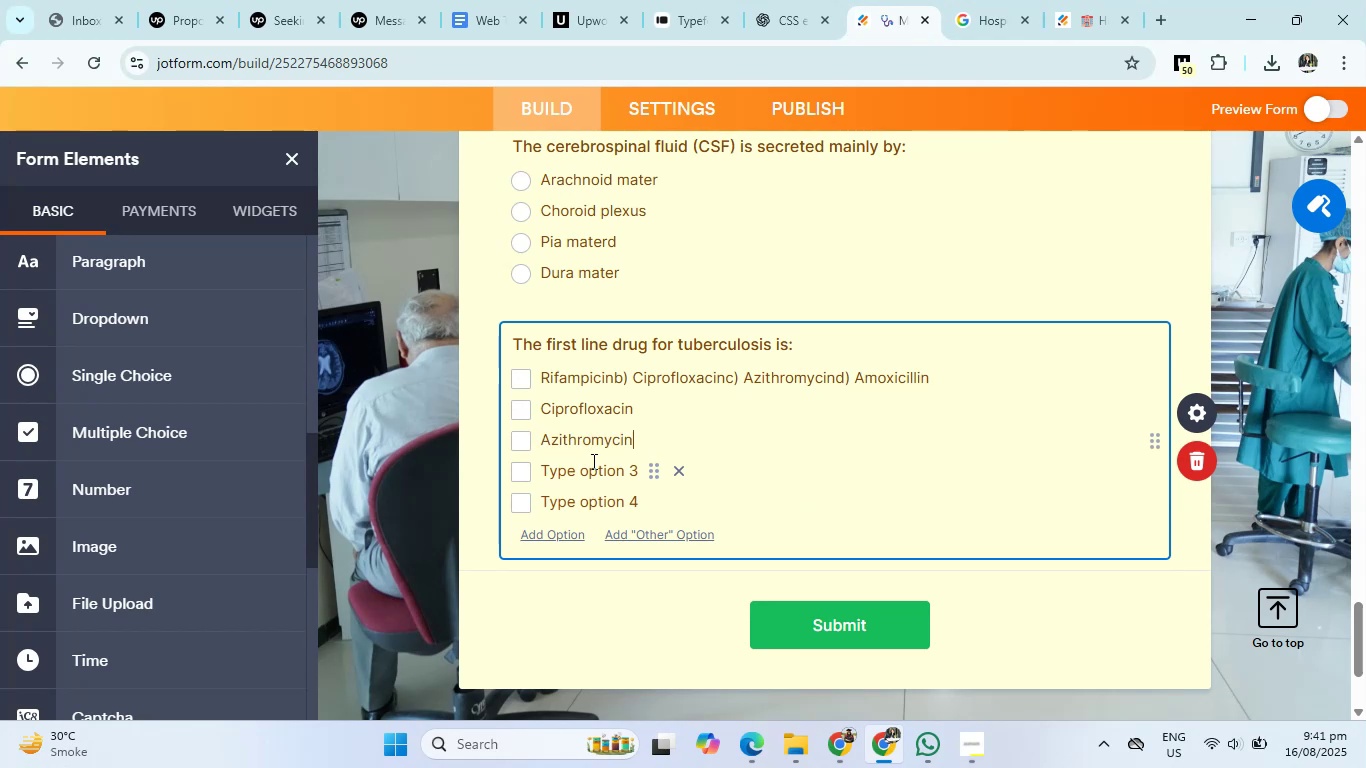 
key(Enter)
 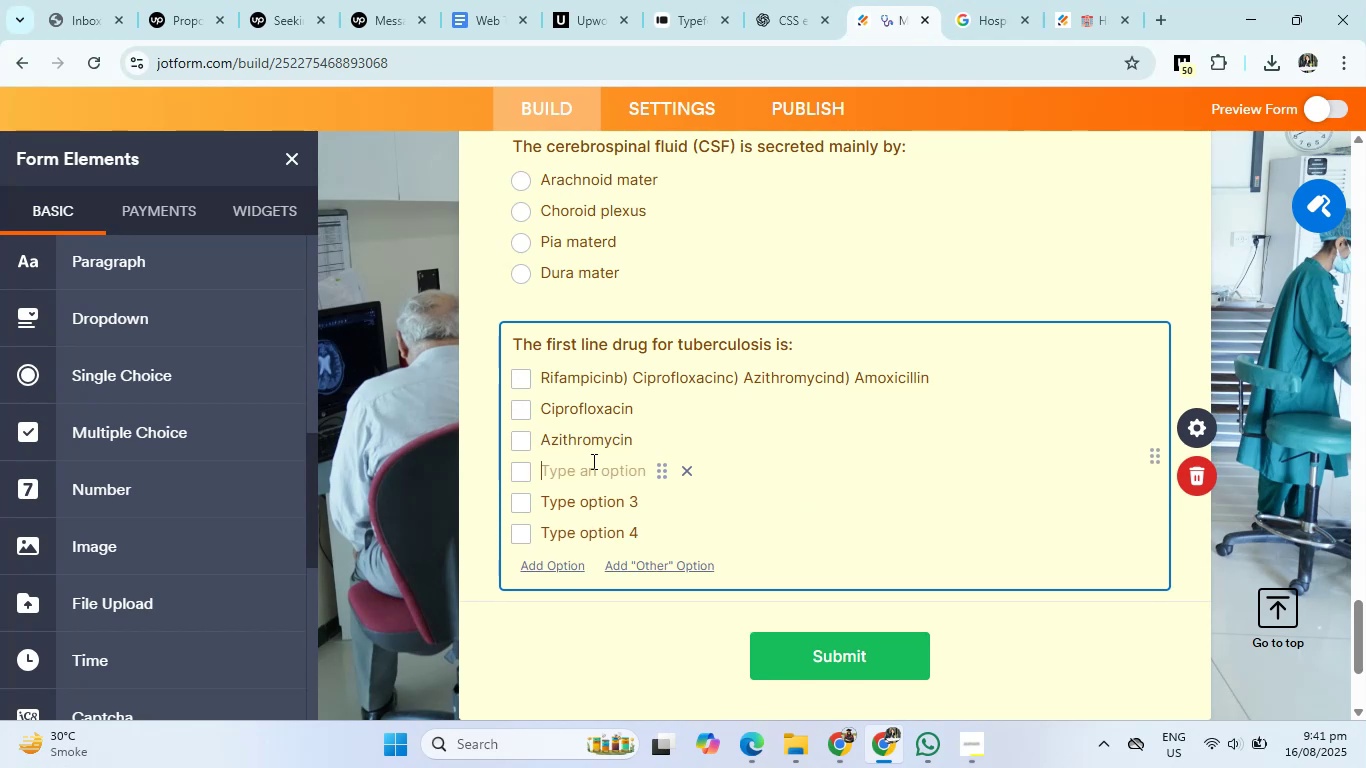 
type(Amoxillin)
 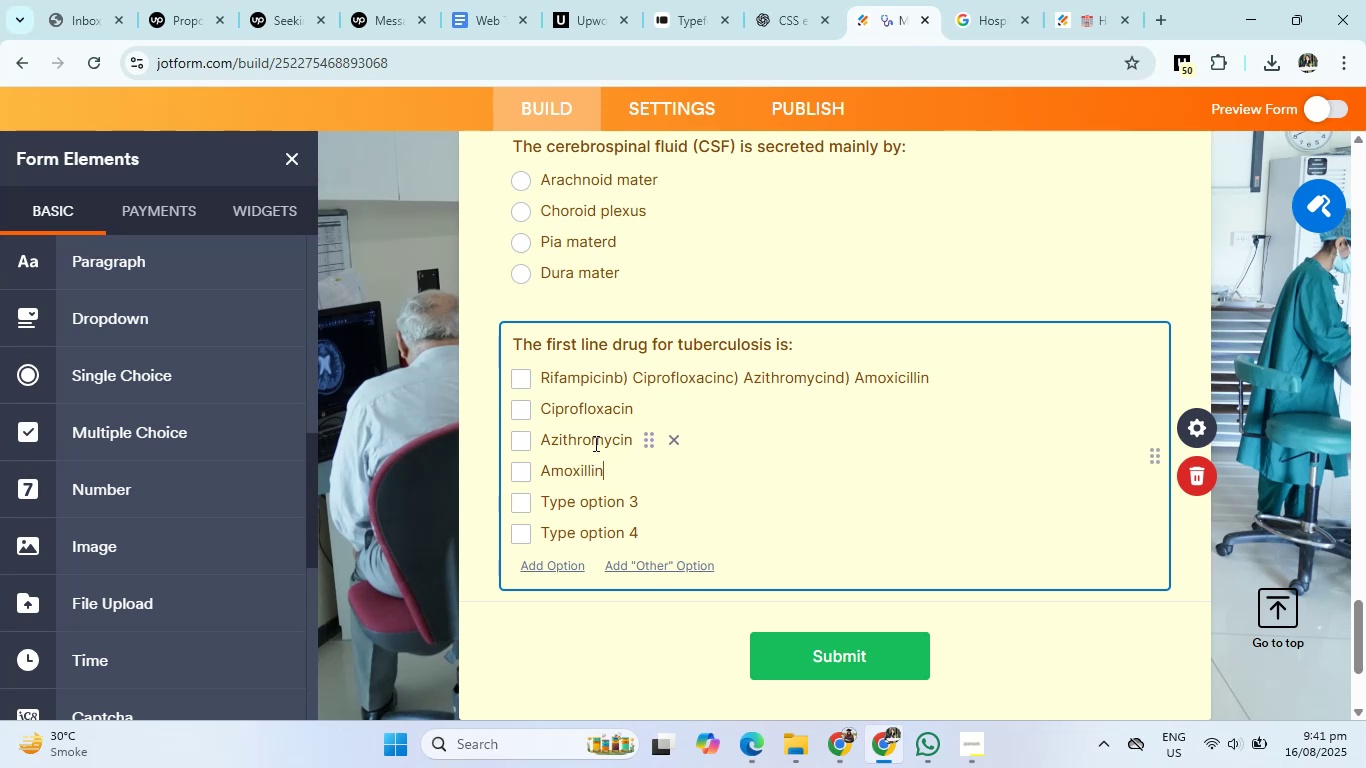 
left_click_drag(start_coordinate=[614, 370], to_coordinate=[960, 370])
 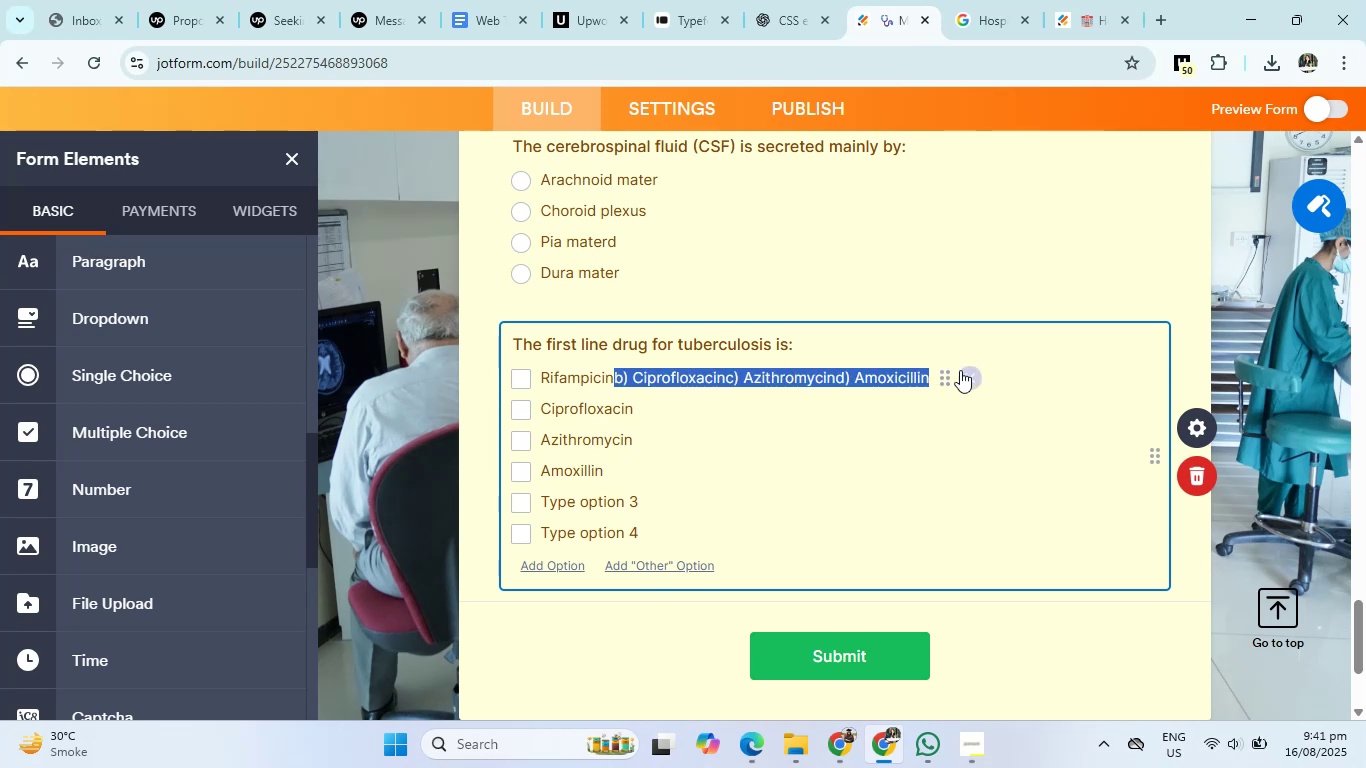 
key(Backspace)
 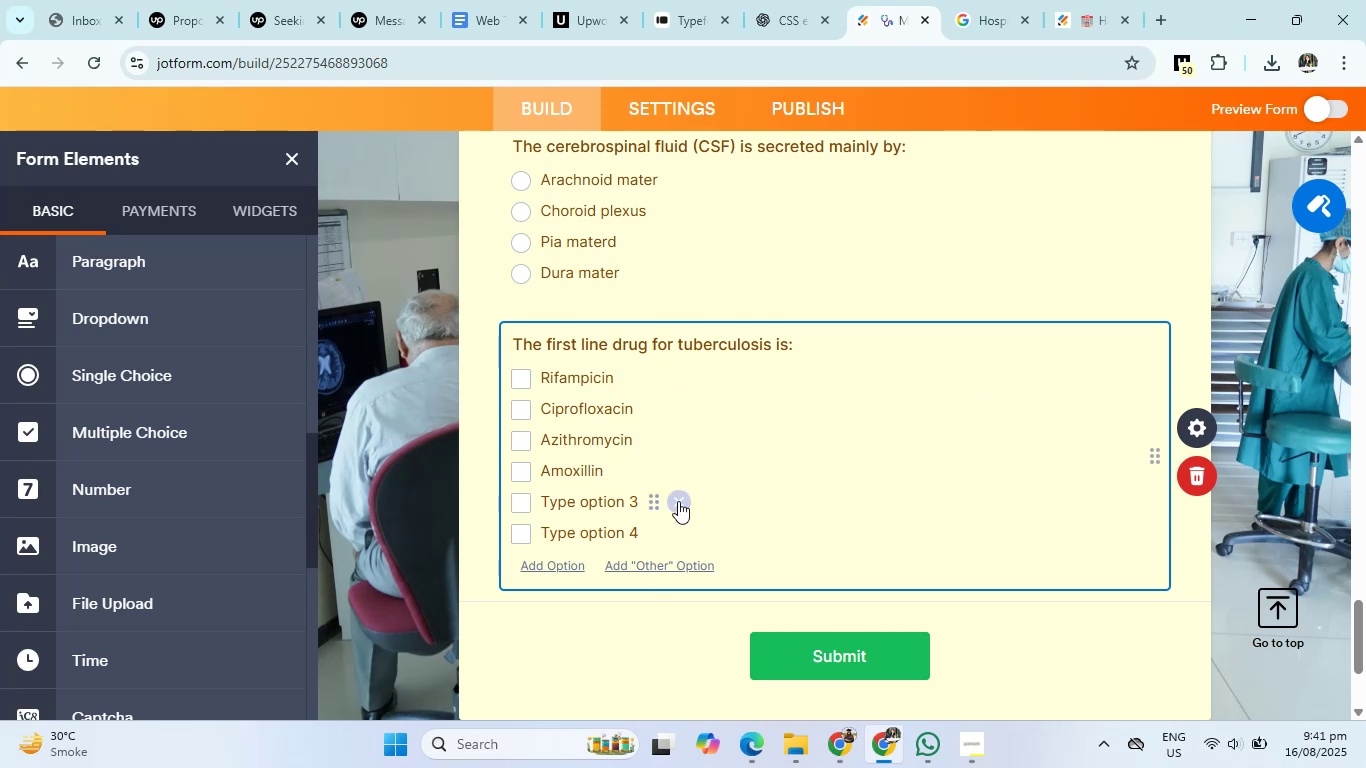 
double_click([678, 501])
 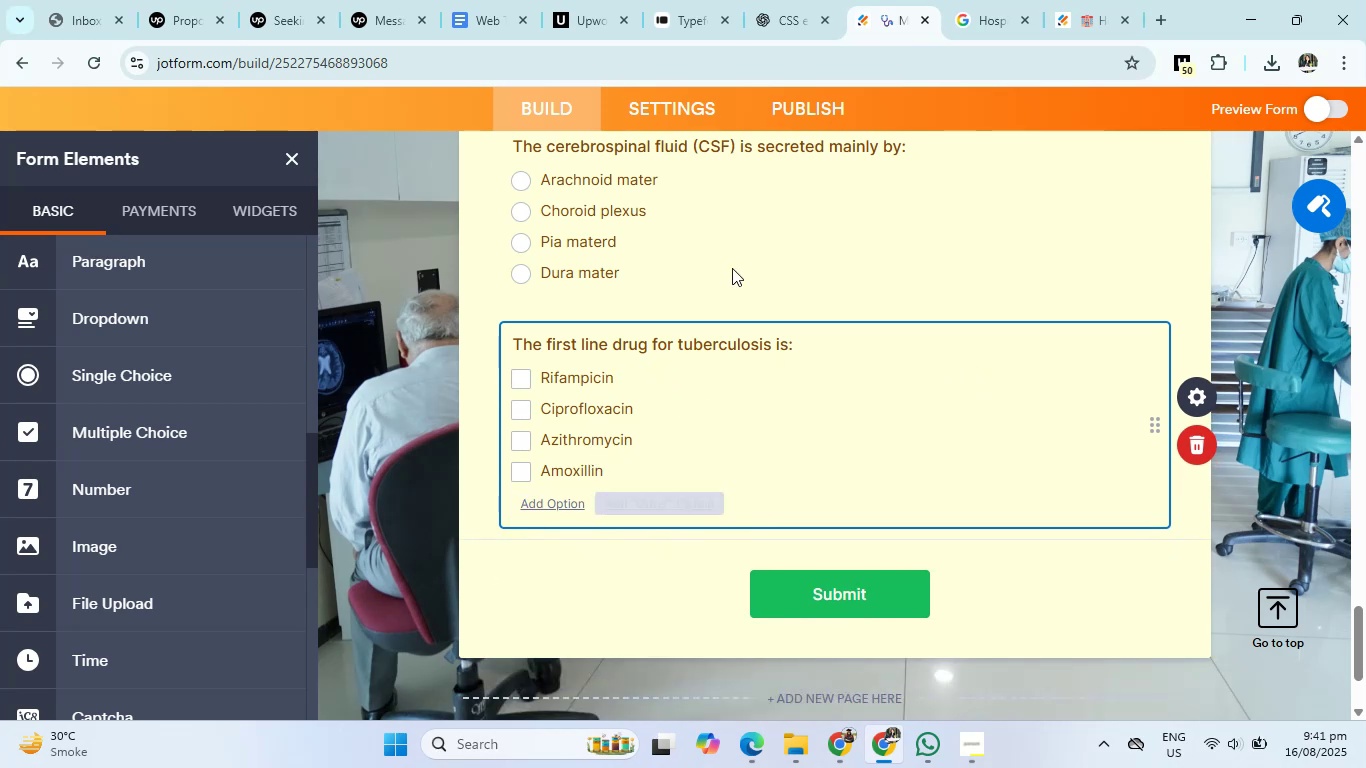 
left_click([797, 0])
 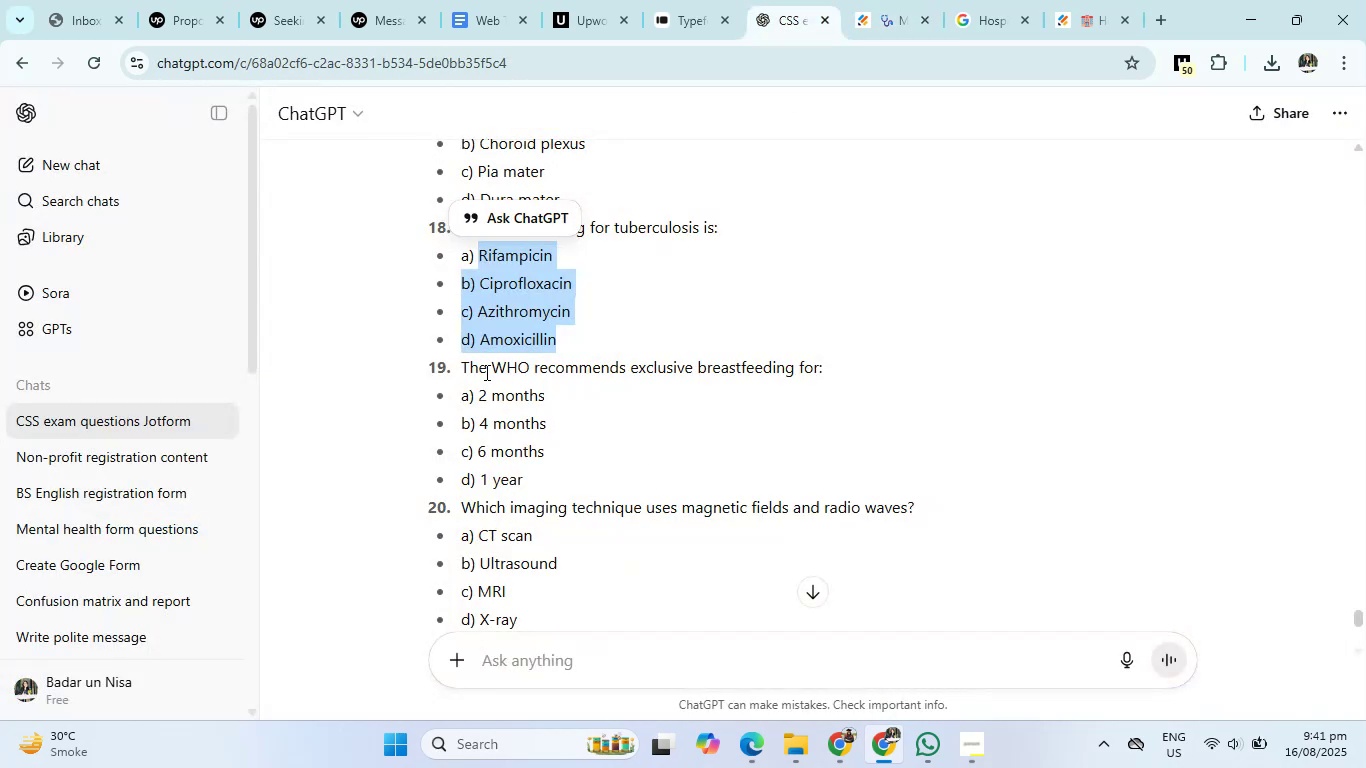 
left_click_drag(start_coordinate=[458, 364], to_coordinate=[947, 366])
 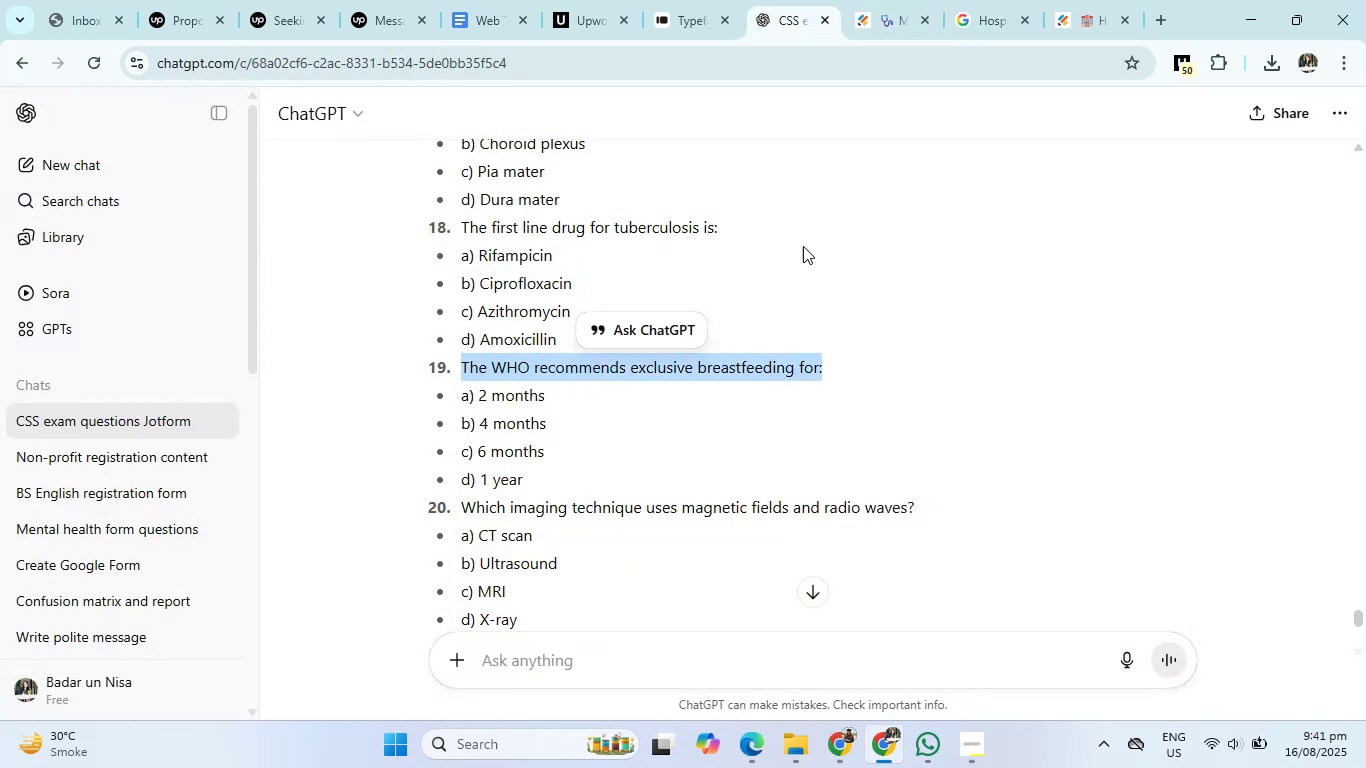 
left_click([877, 5])
 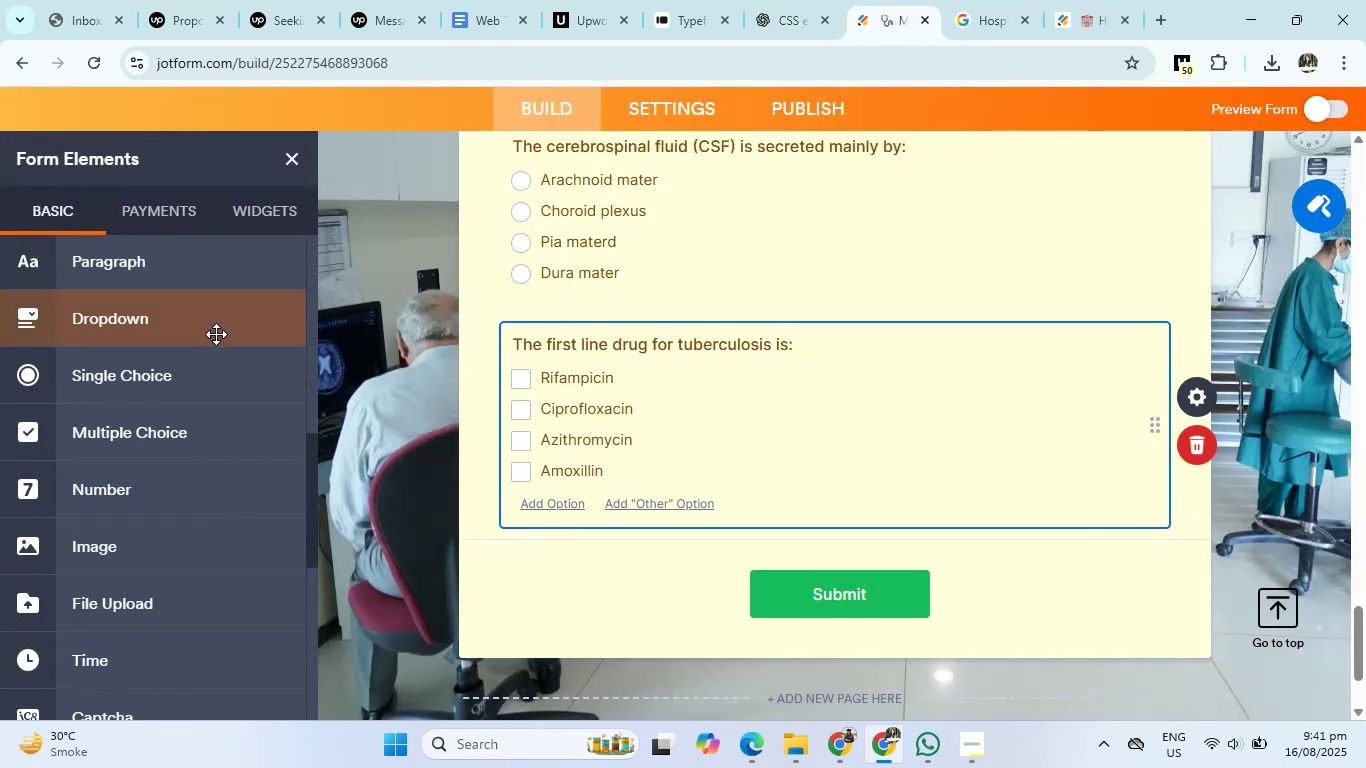 
left_click([145, 380])
 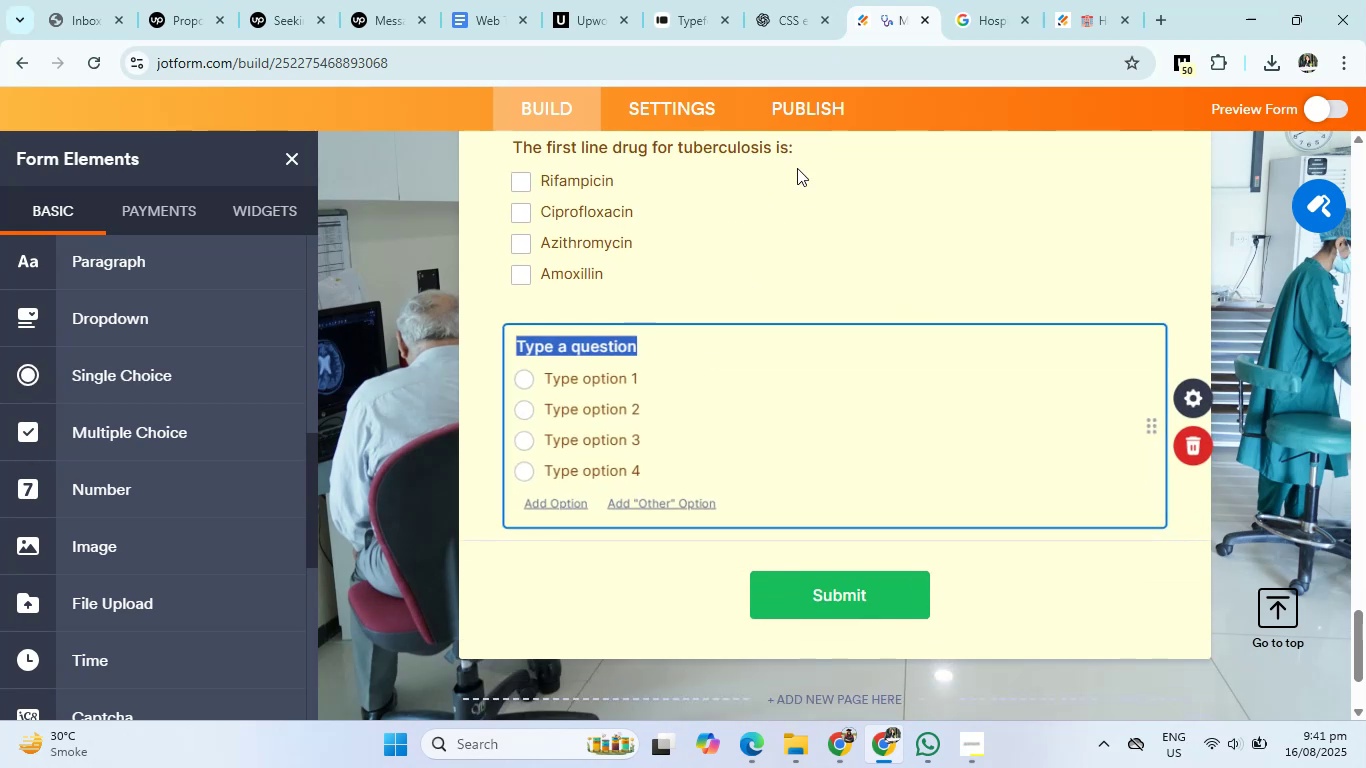 
left_click([788, 0])
 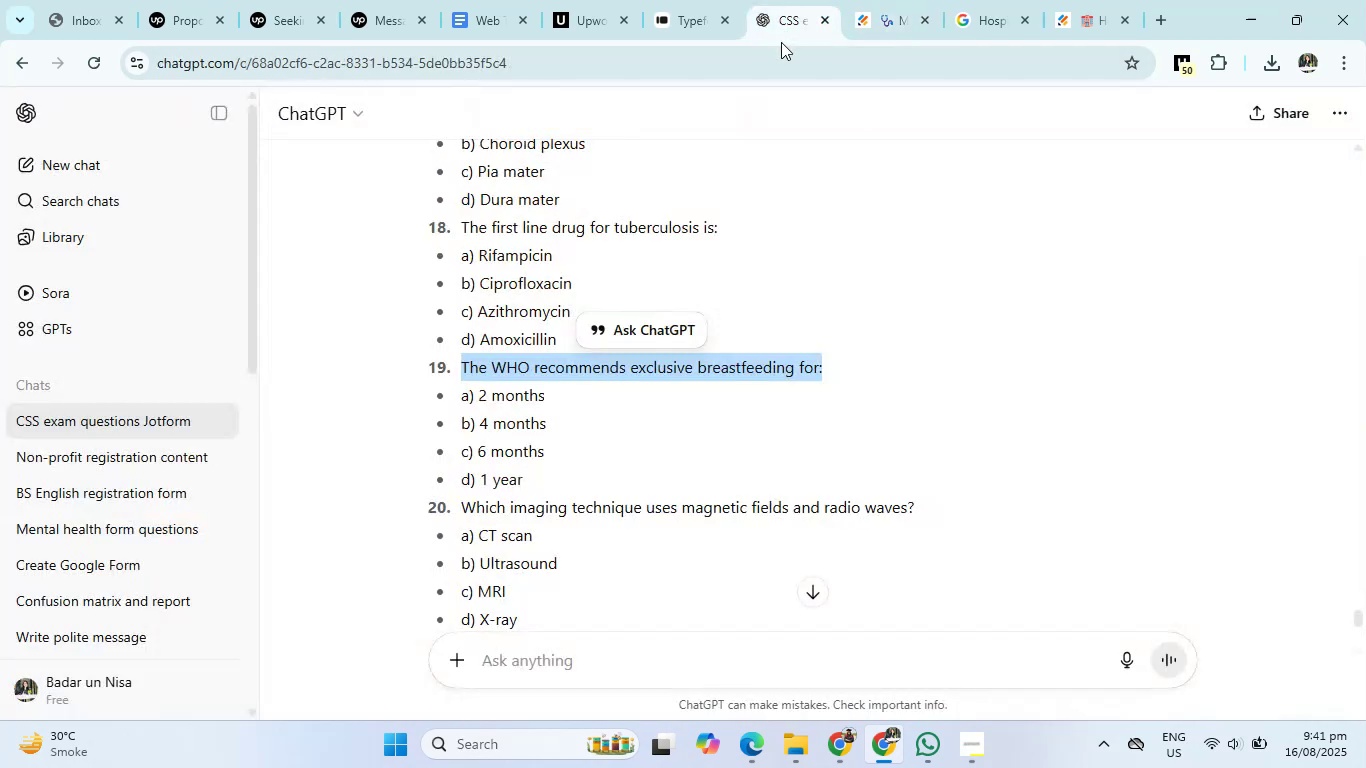 
key(Control+C)
 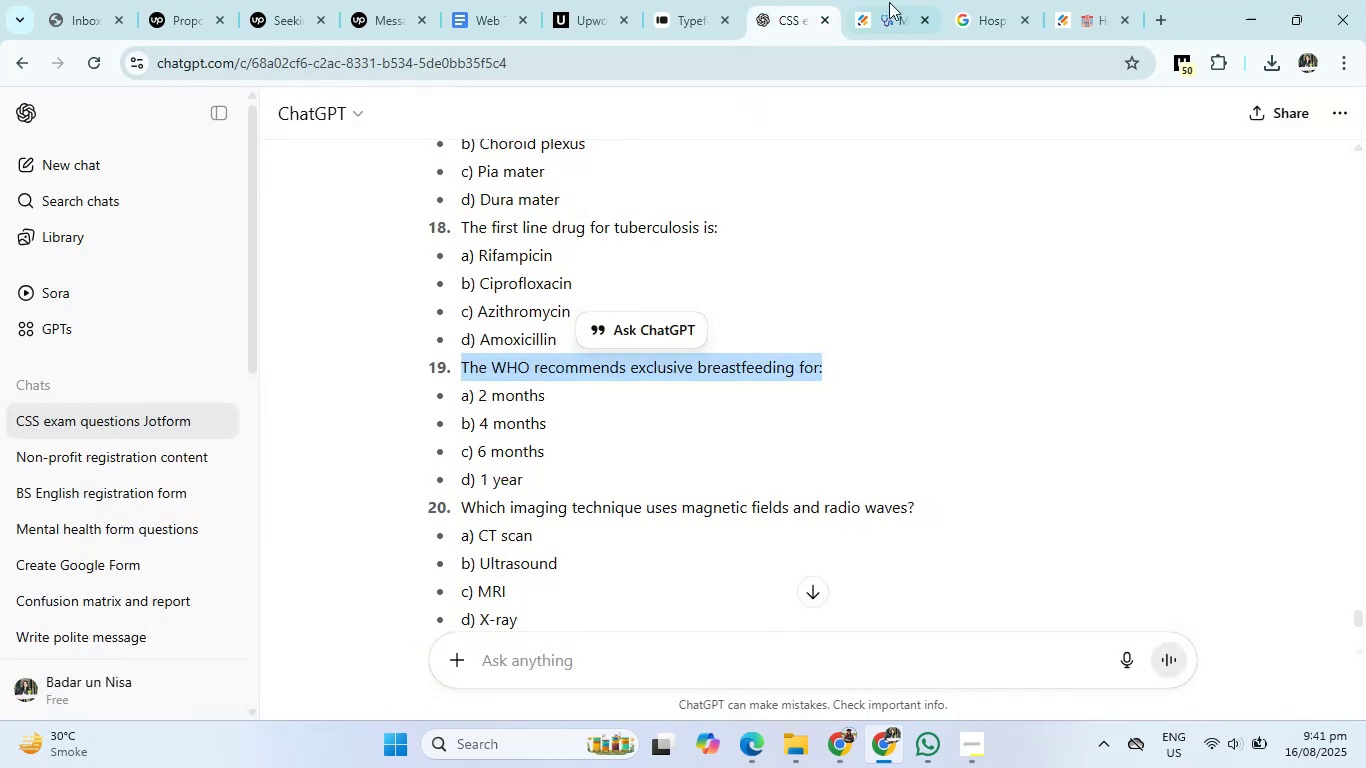 
left_click([906, 0])
 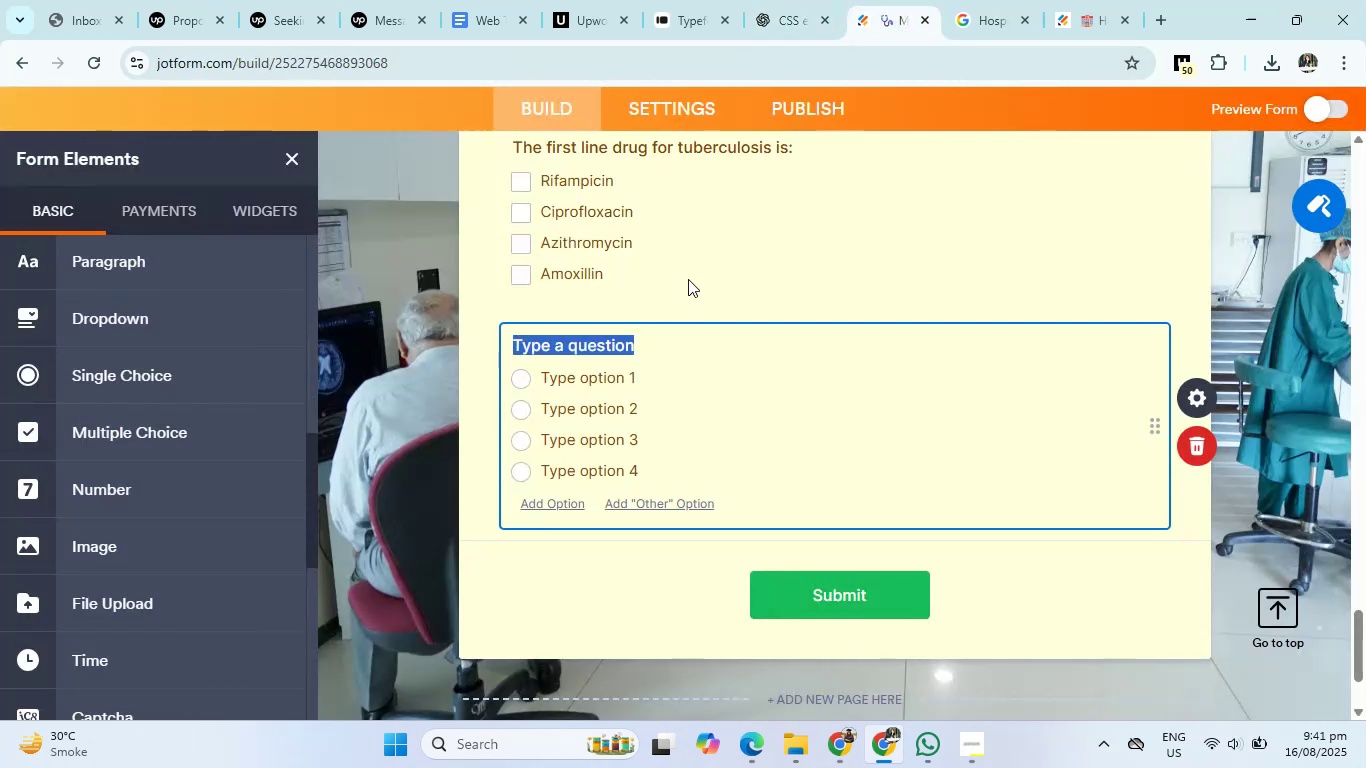 
key(Control+V)
 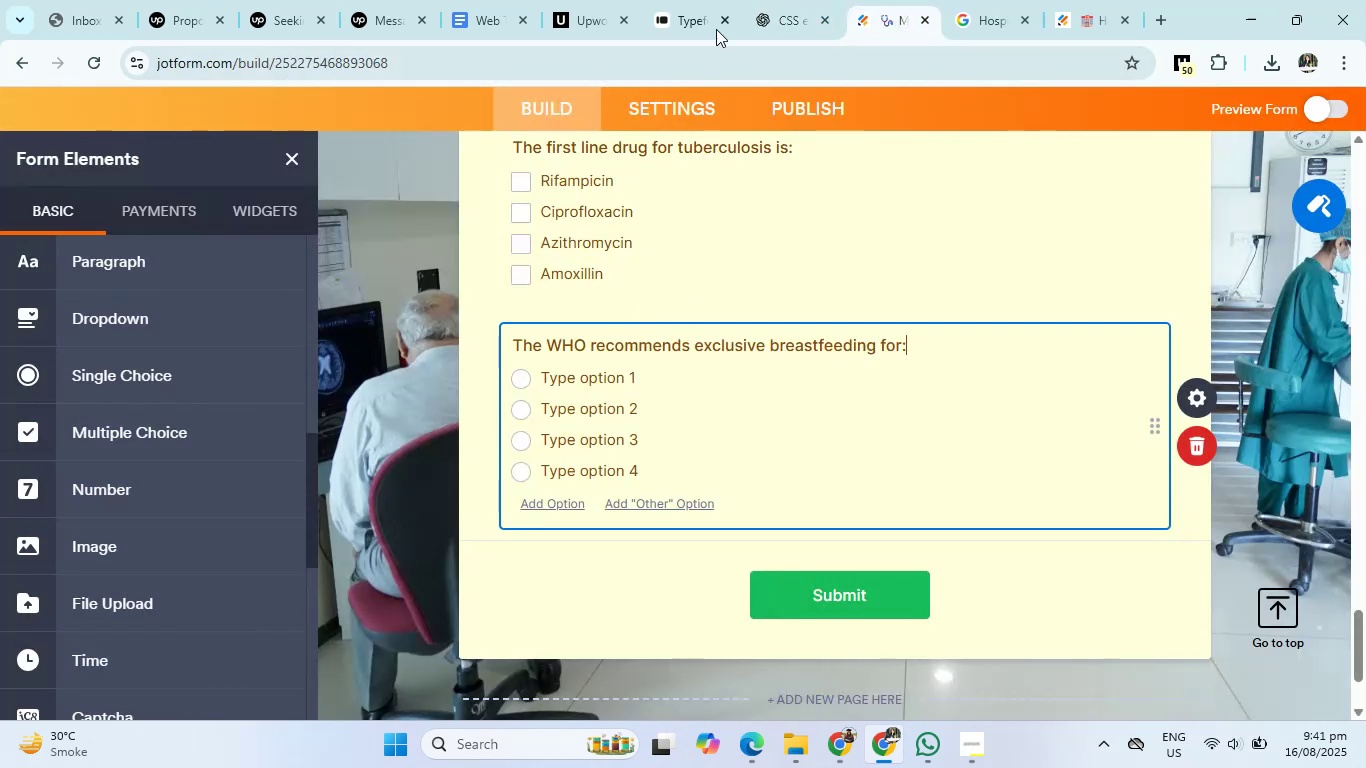 
left_click([774, 0])
 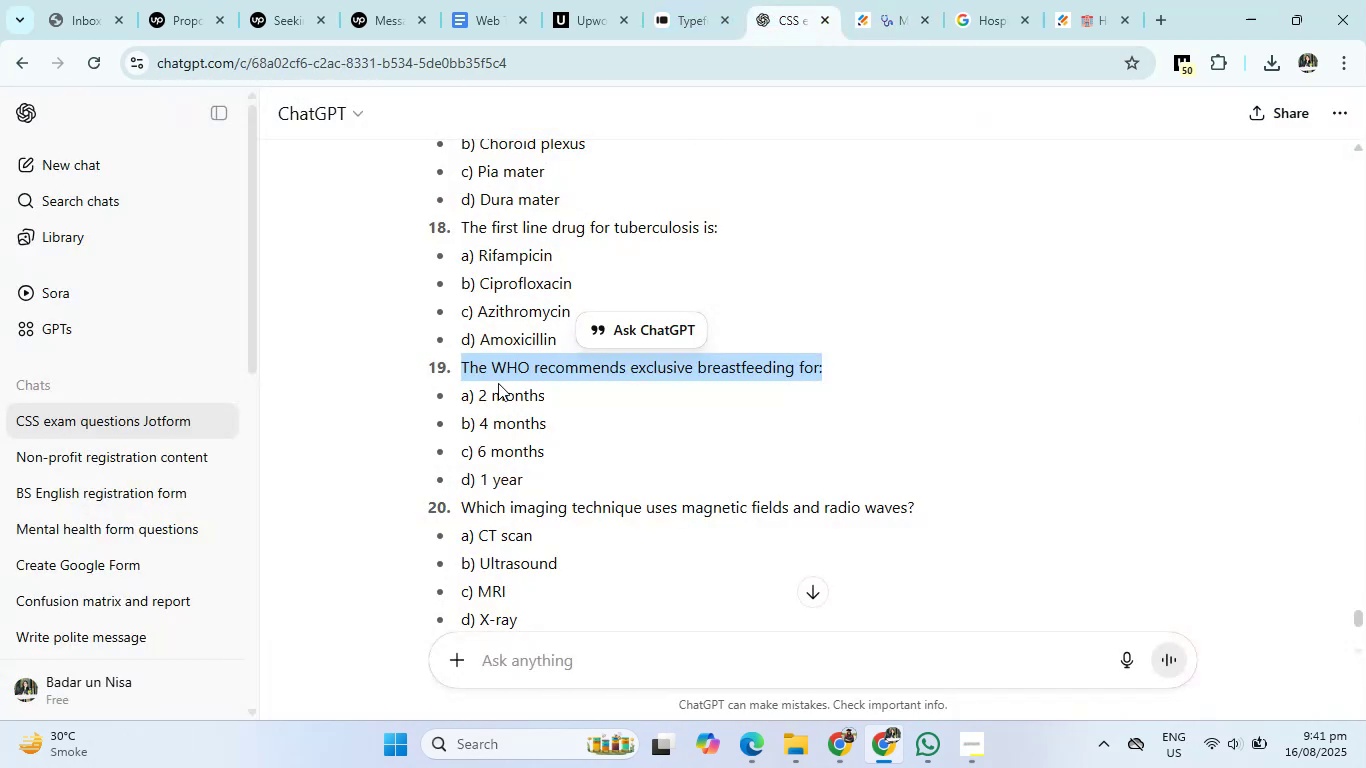 
left_click_drag(start_coordinate=[478, 388], to_coordinate=[540, 475])
 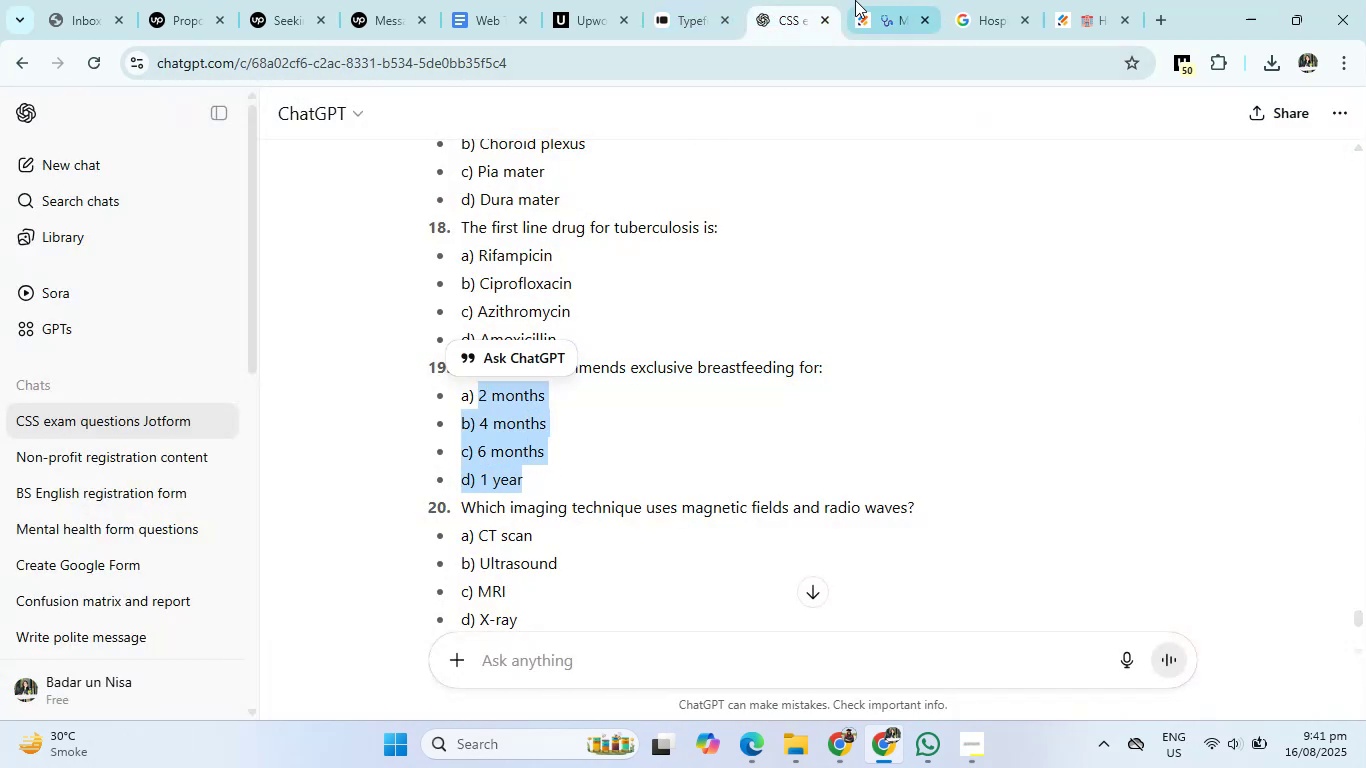 
left_click([856, 0])
 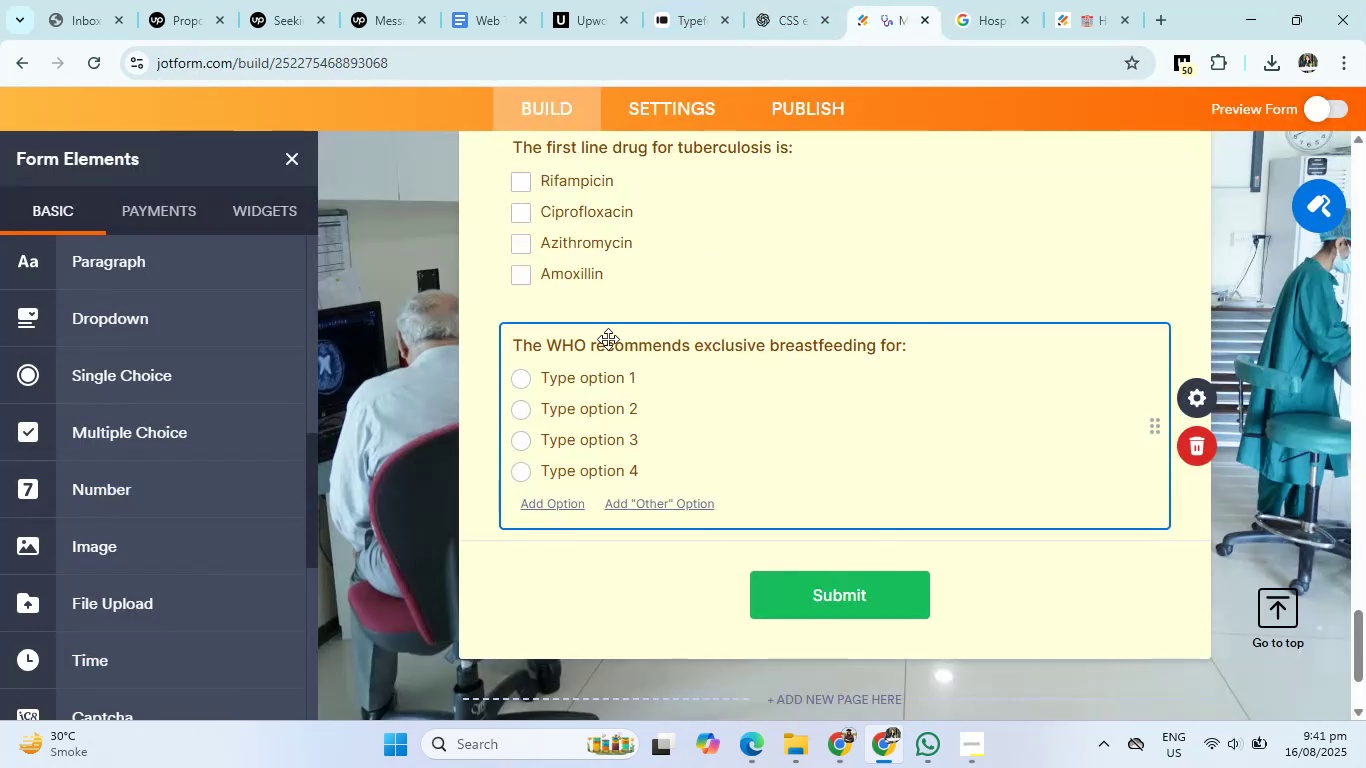 
left_click([590, 376])
 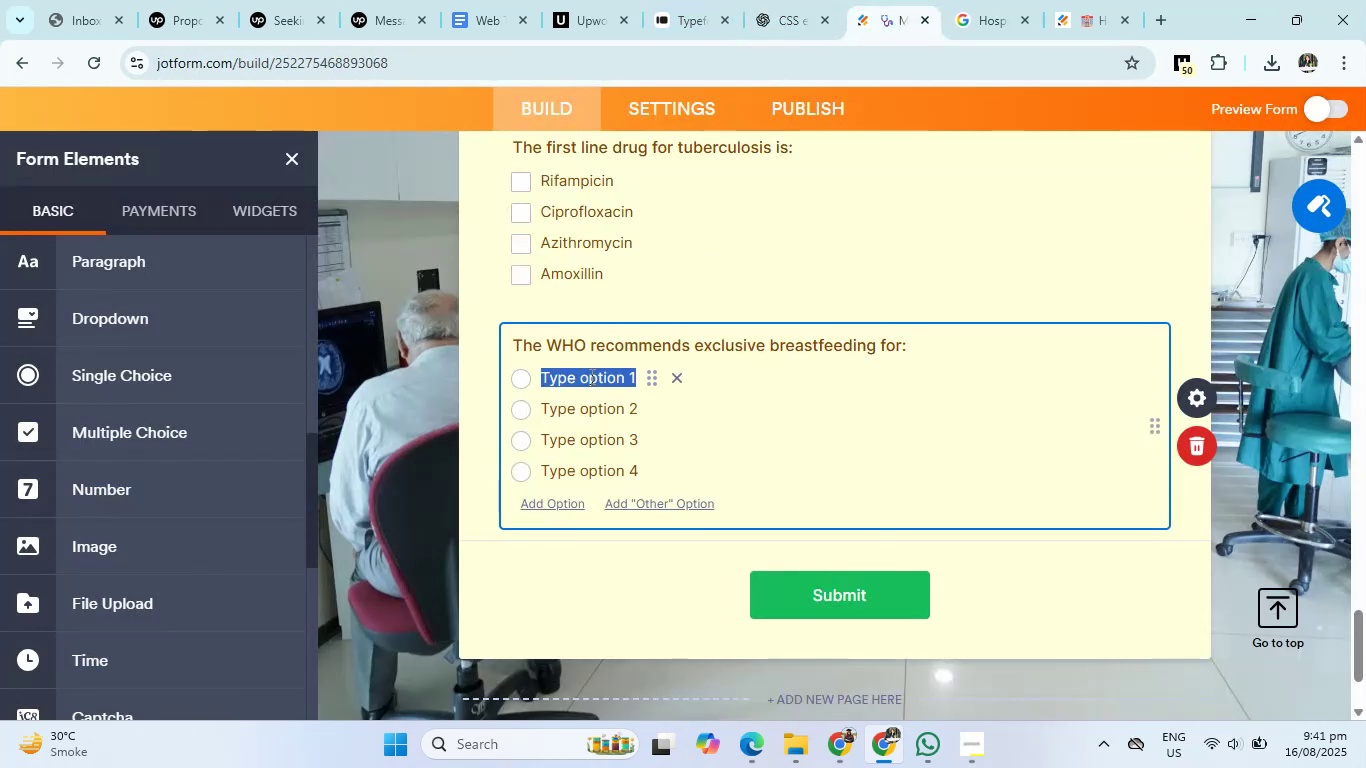 
key(Backspace)
key(Backspace)
type(2 month)
 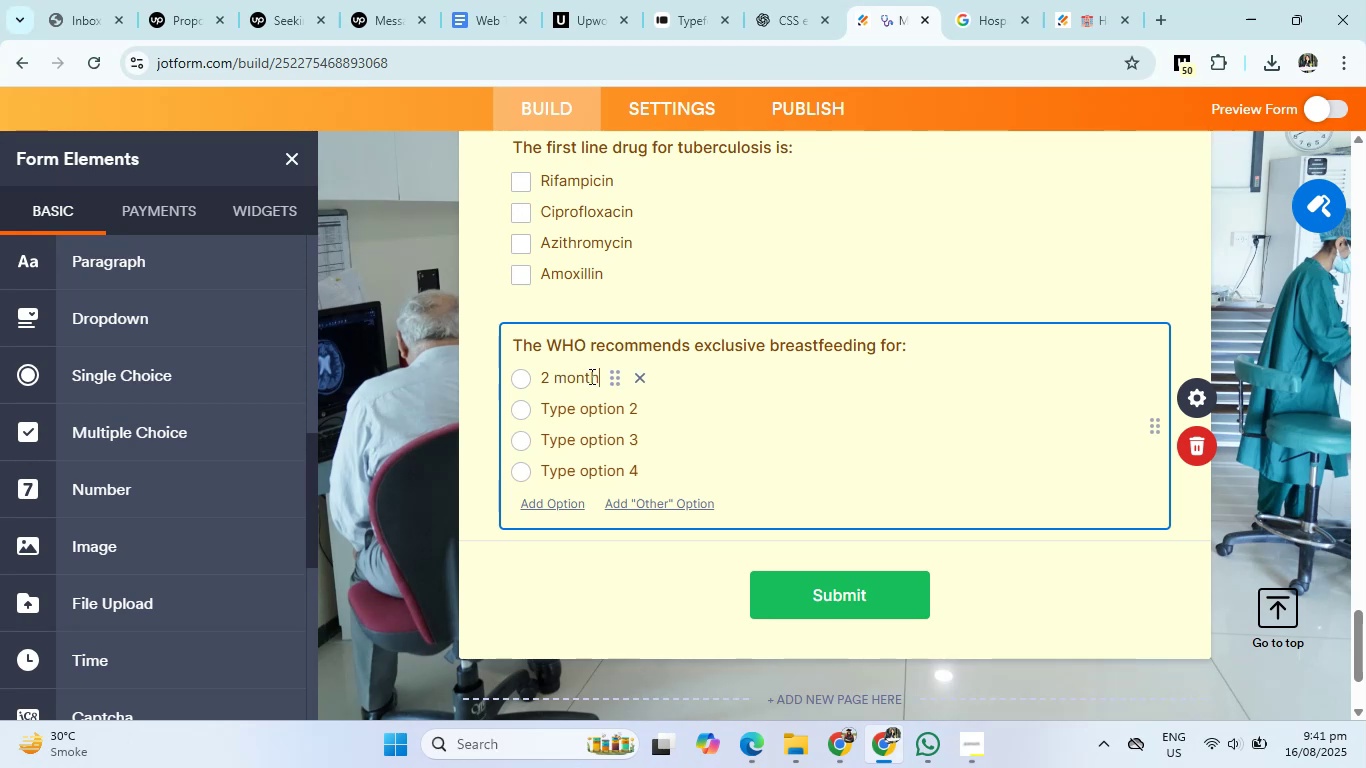 
key(Enter)
 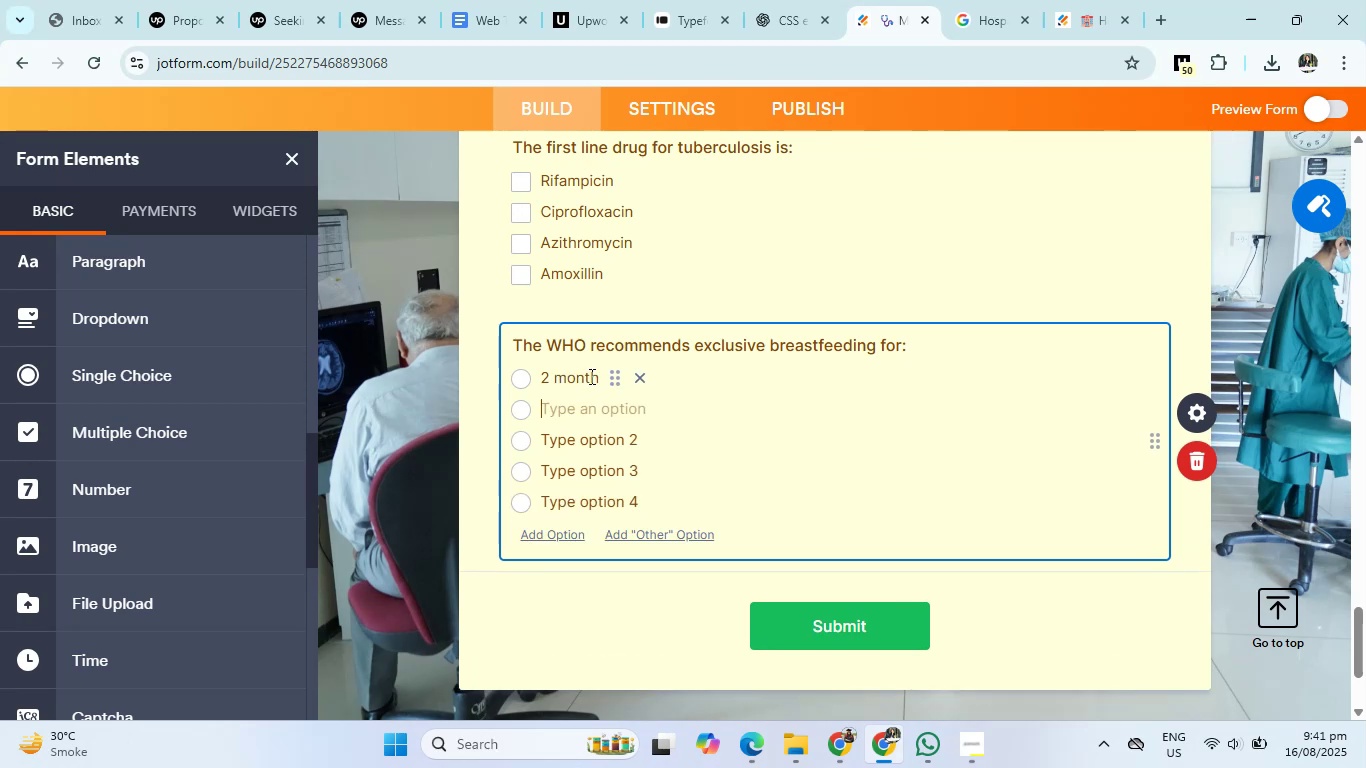 
type(4 month)
 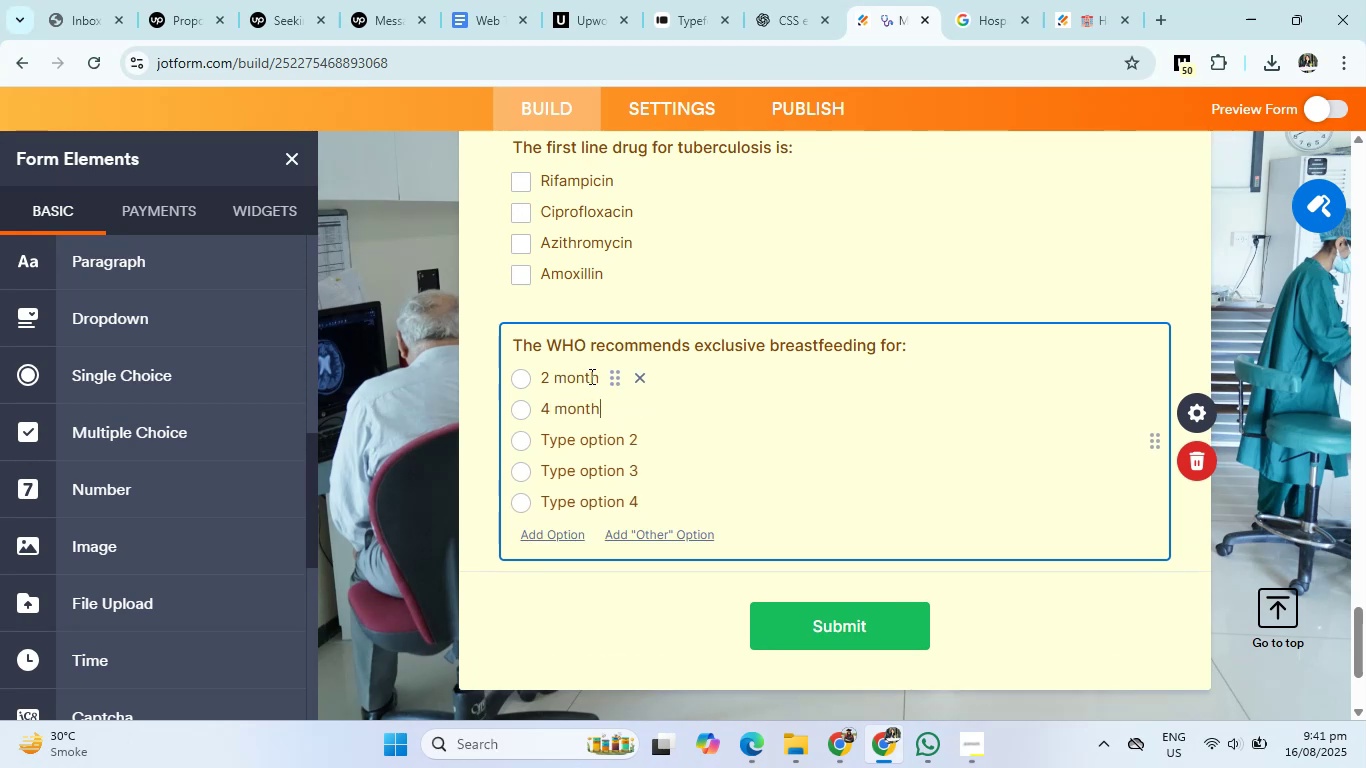 
key(Enter)
 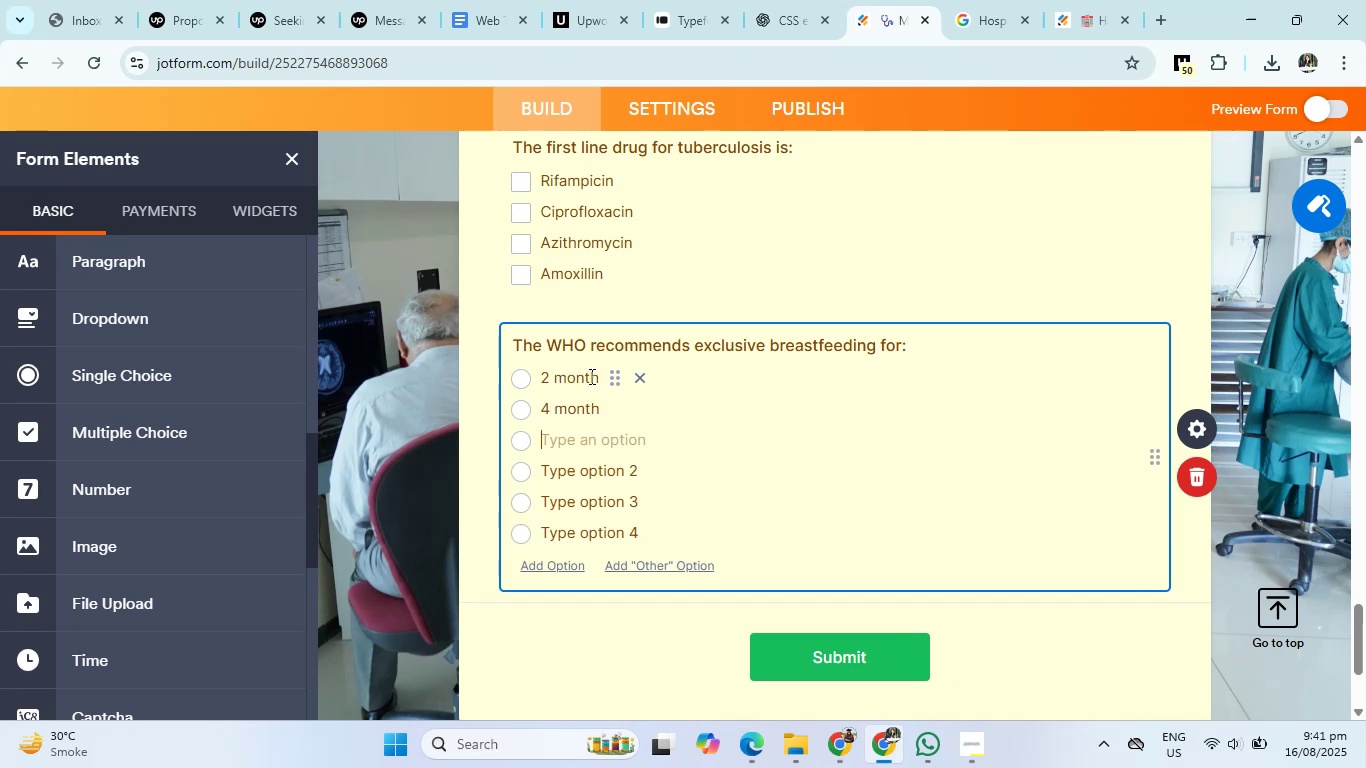 
type(6 month)
 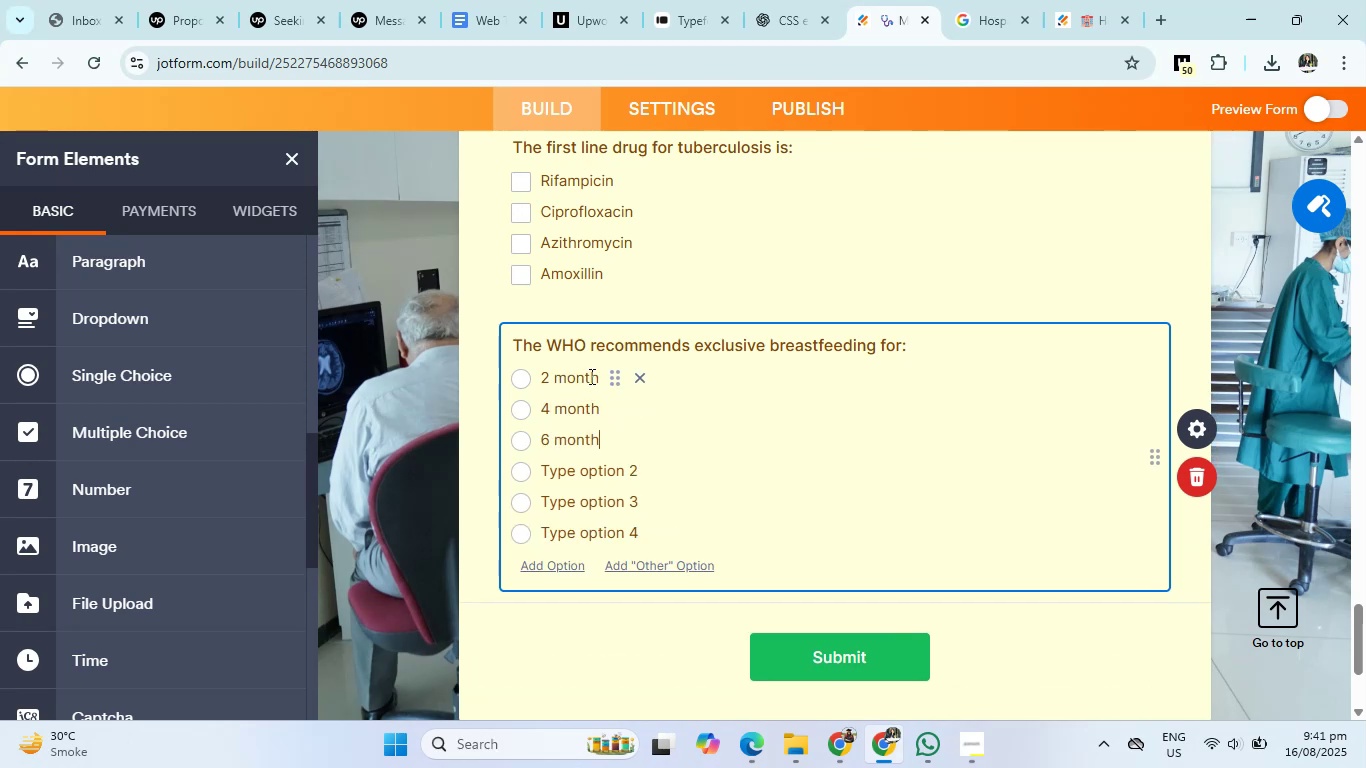 
key(Enter)
 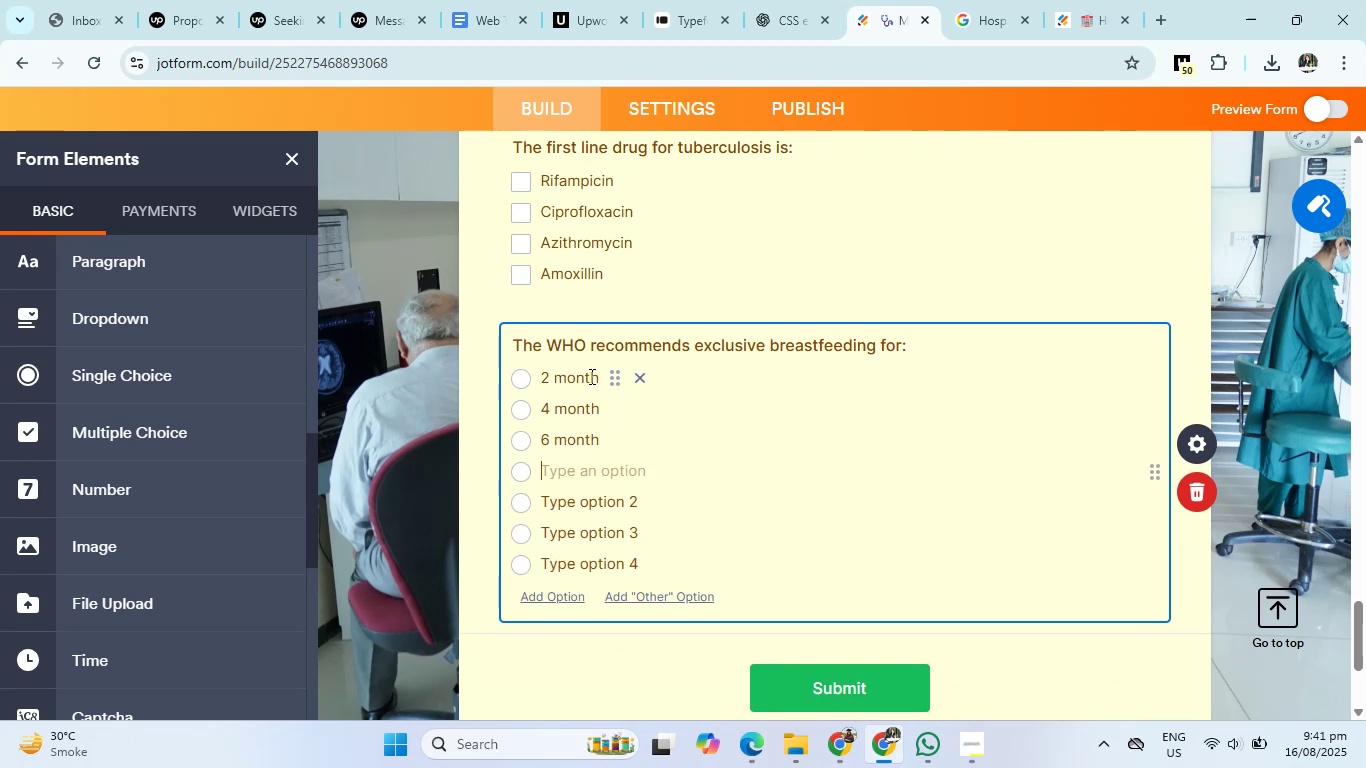 
type(1 year)
 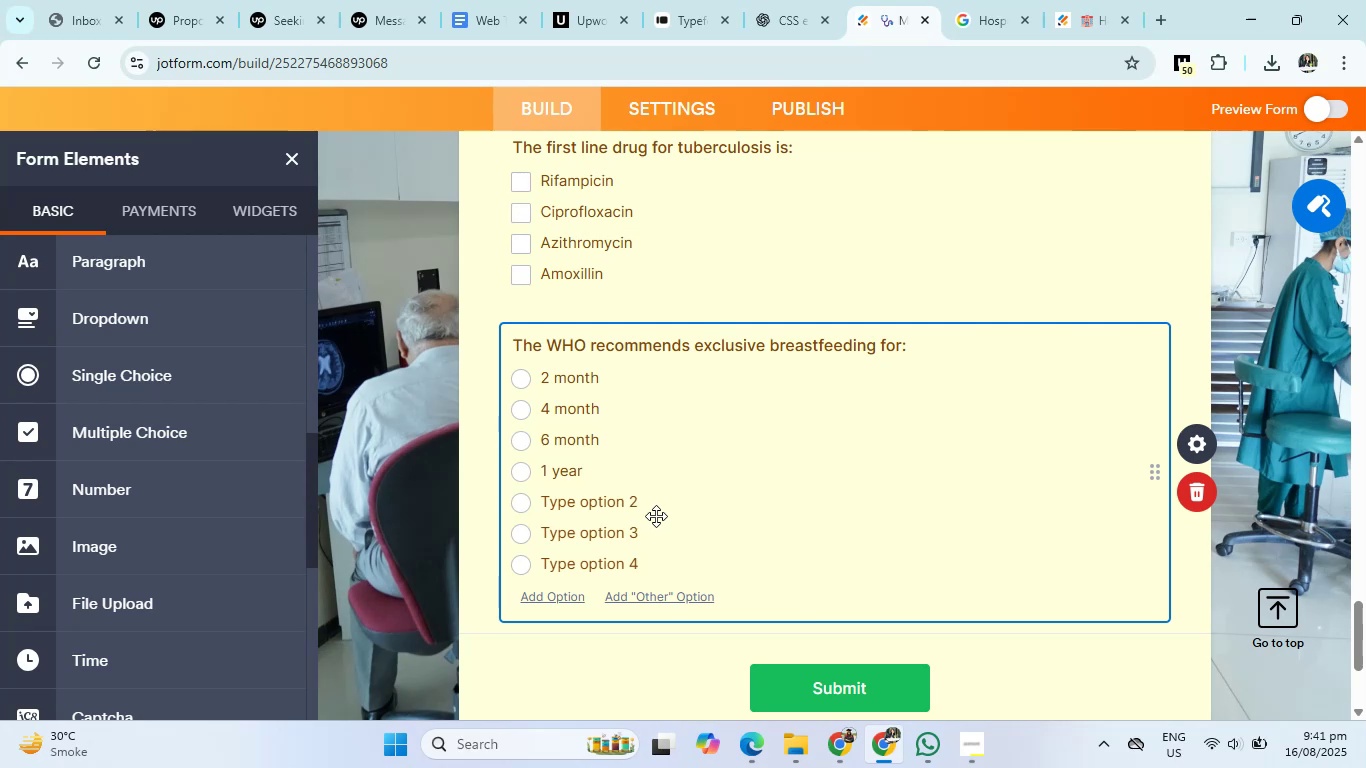 
double_click([675, 502])
 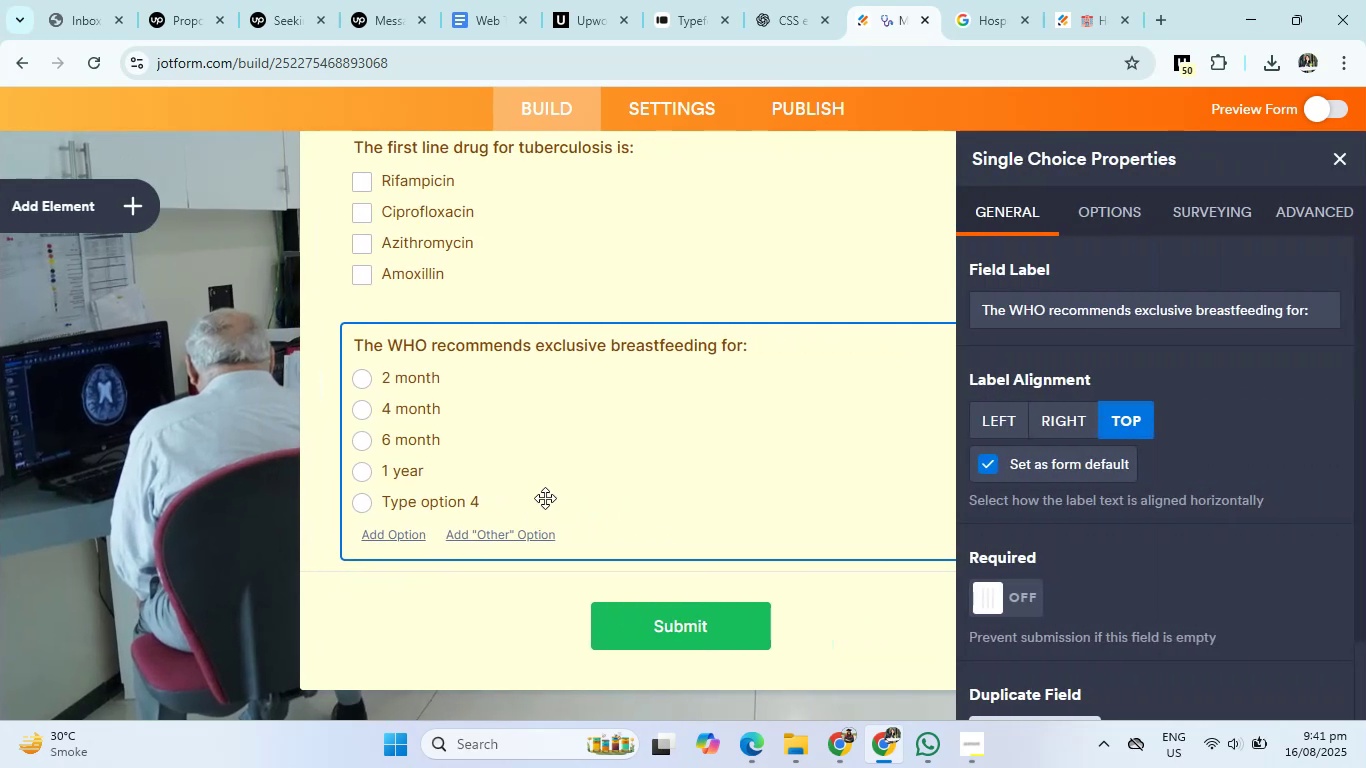 
left_click([526, 496])
 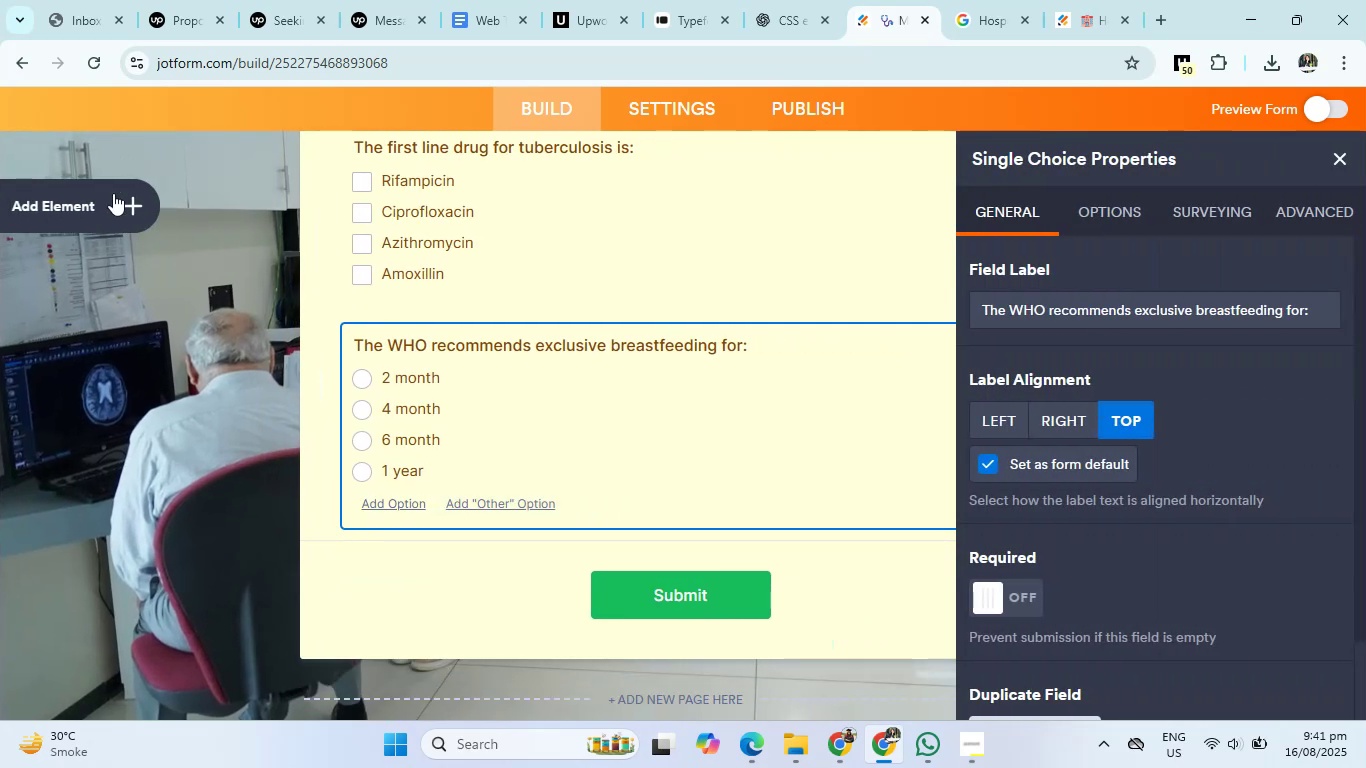 
left_click([57, 197])
 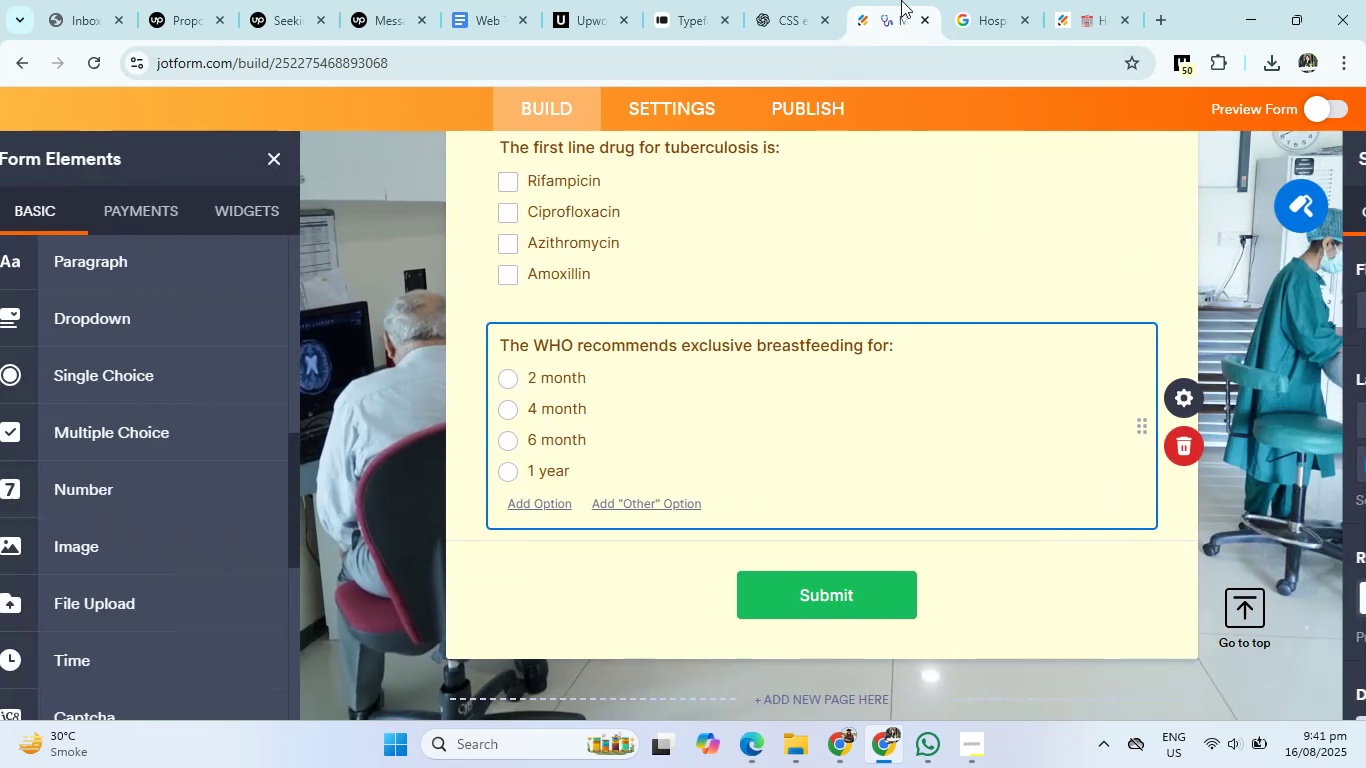 
left_click([756, 0])
 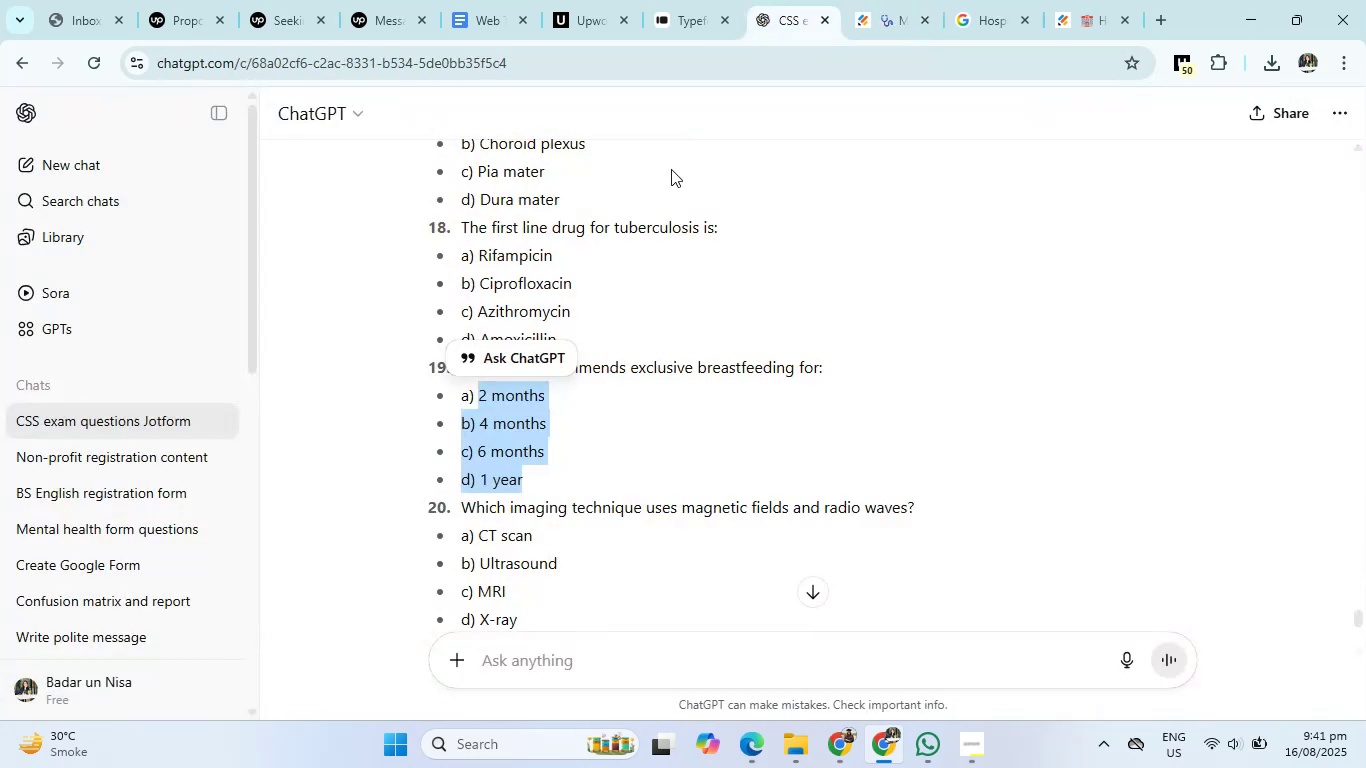 
scroll: coordinate [585, 375], scroll_direction: down, amount: 2.0
 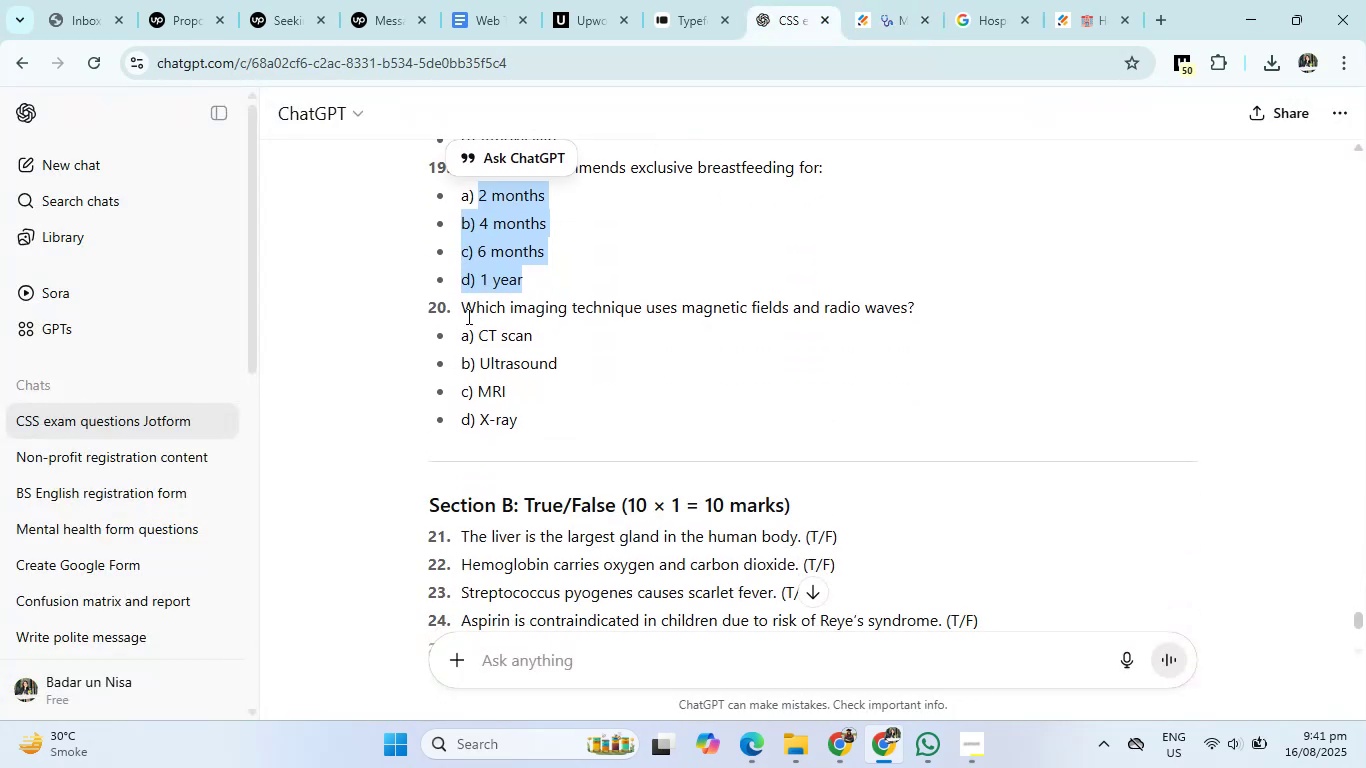 
left_click_drag(start_coordinate=[463, 313], to_coordinate=[941, 307])
 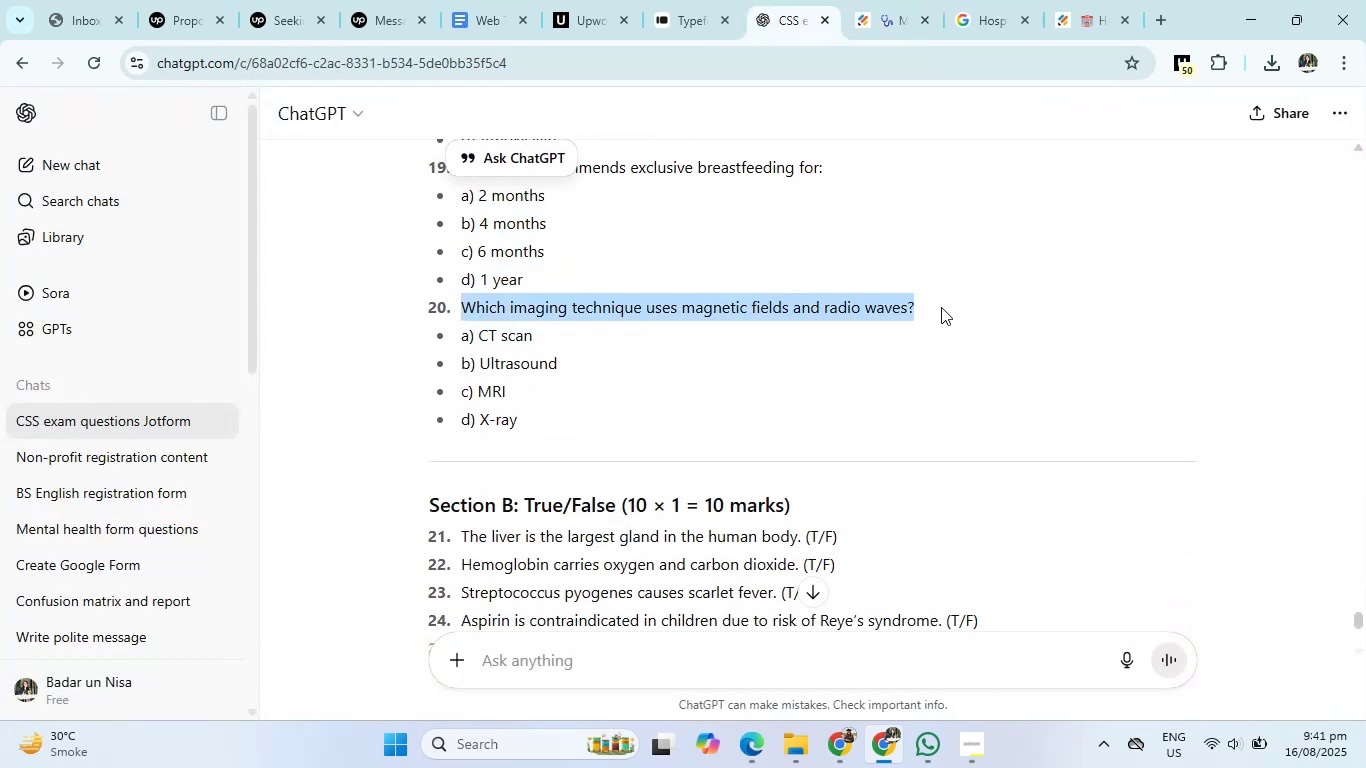 
key(Control+C)
 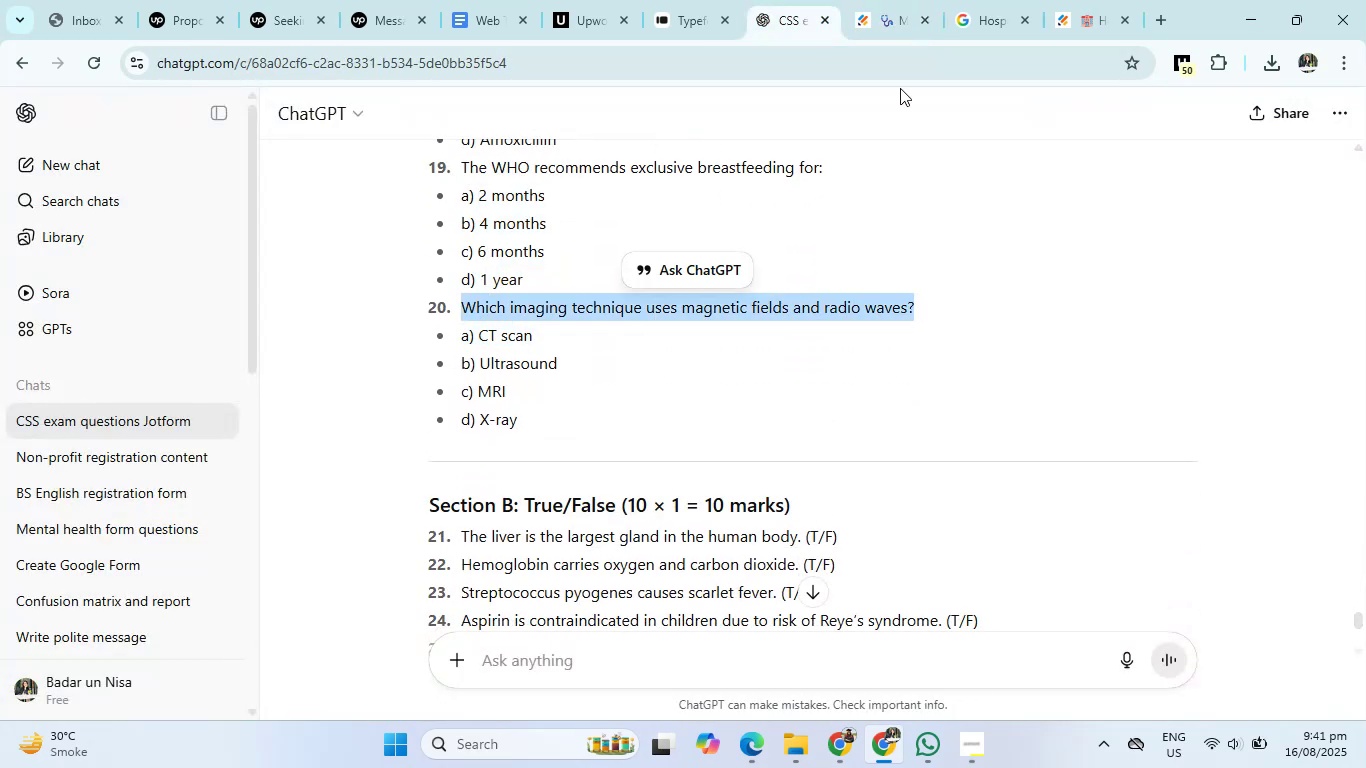 
left_click([903, 0])
 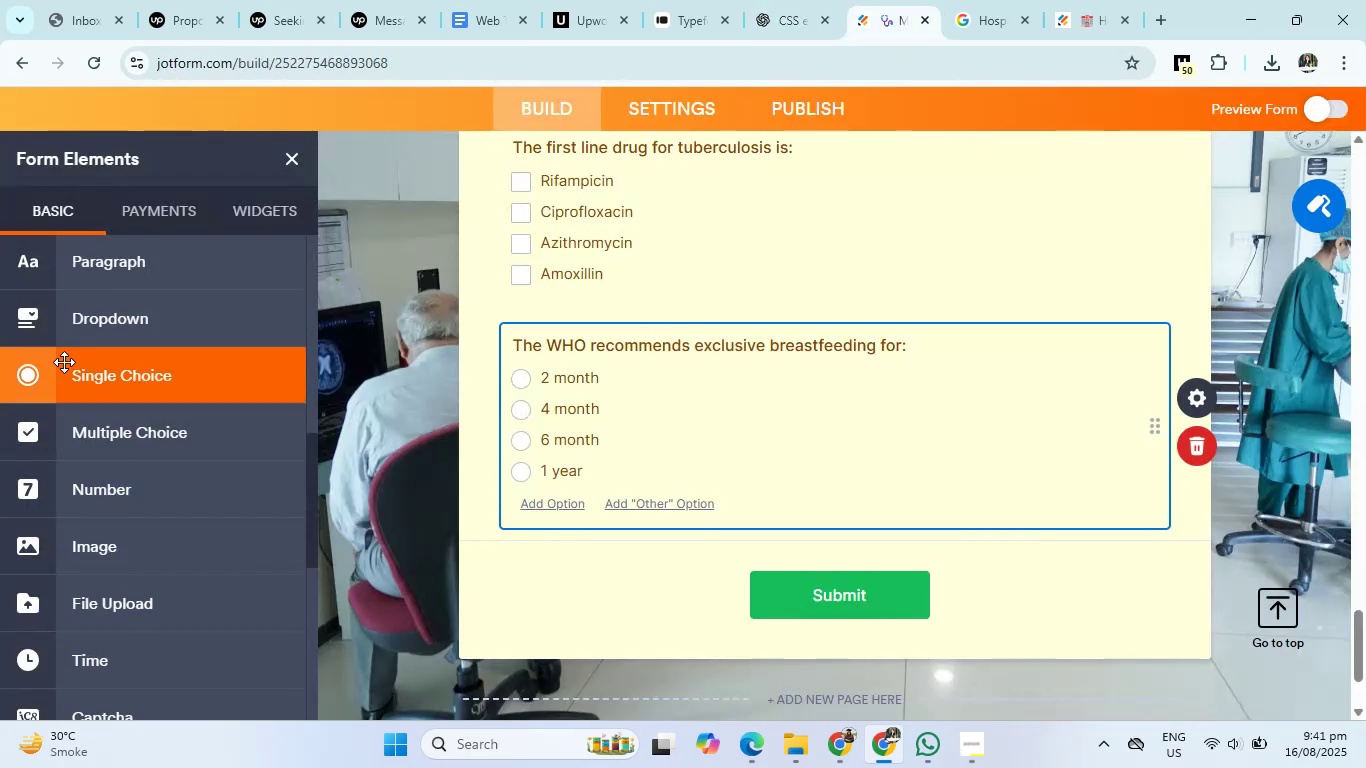 
left_click([126, 379])
 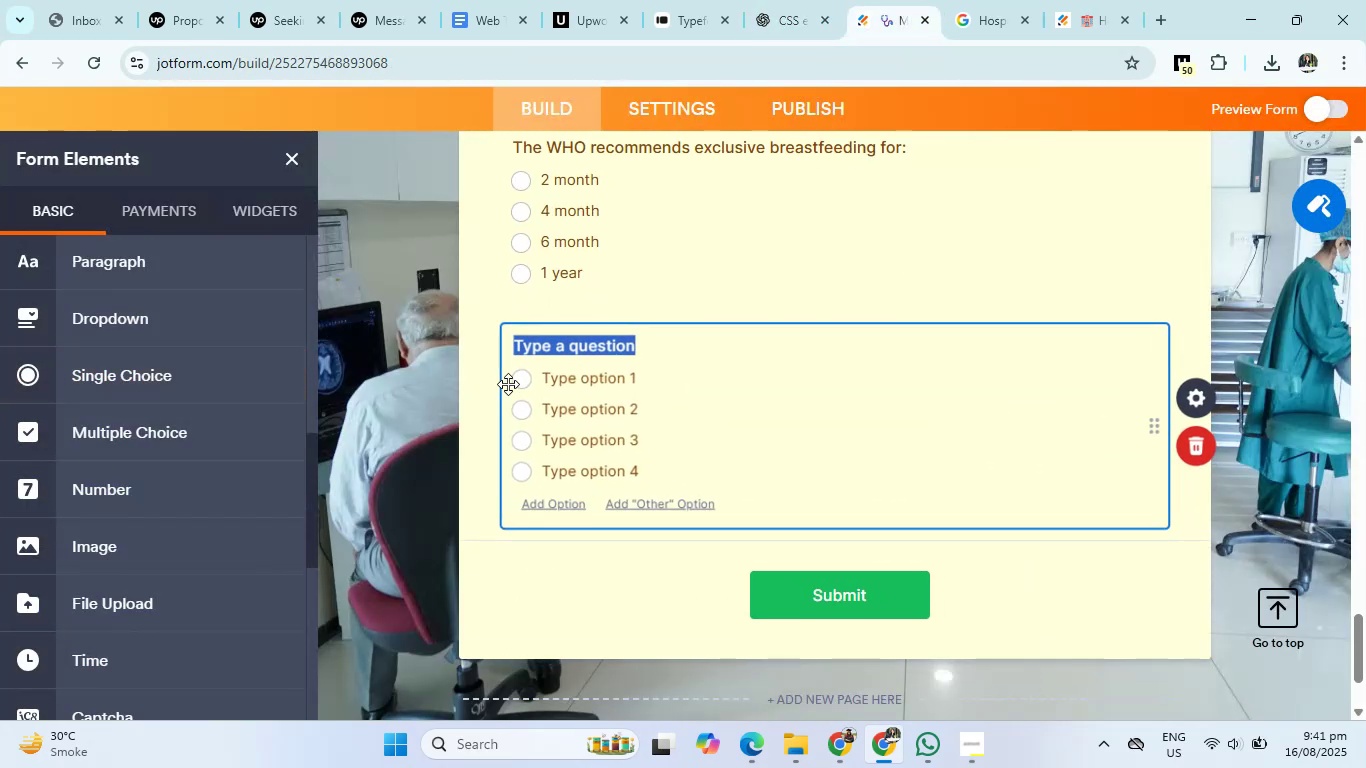 
key(Backspace)
 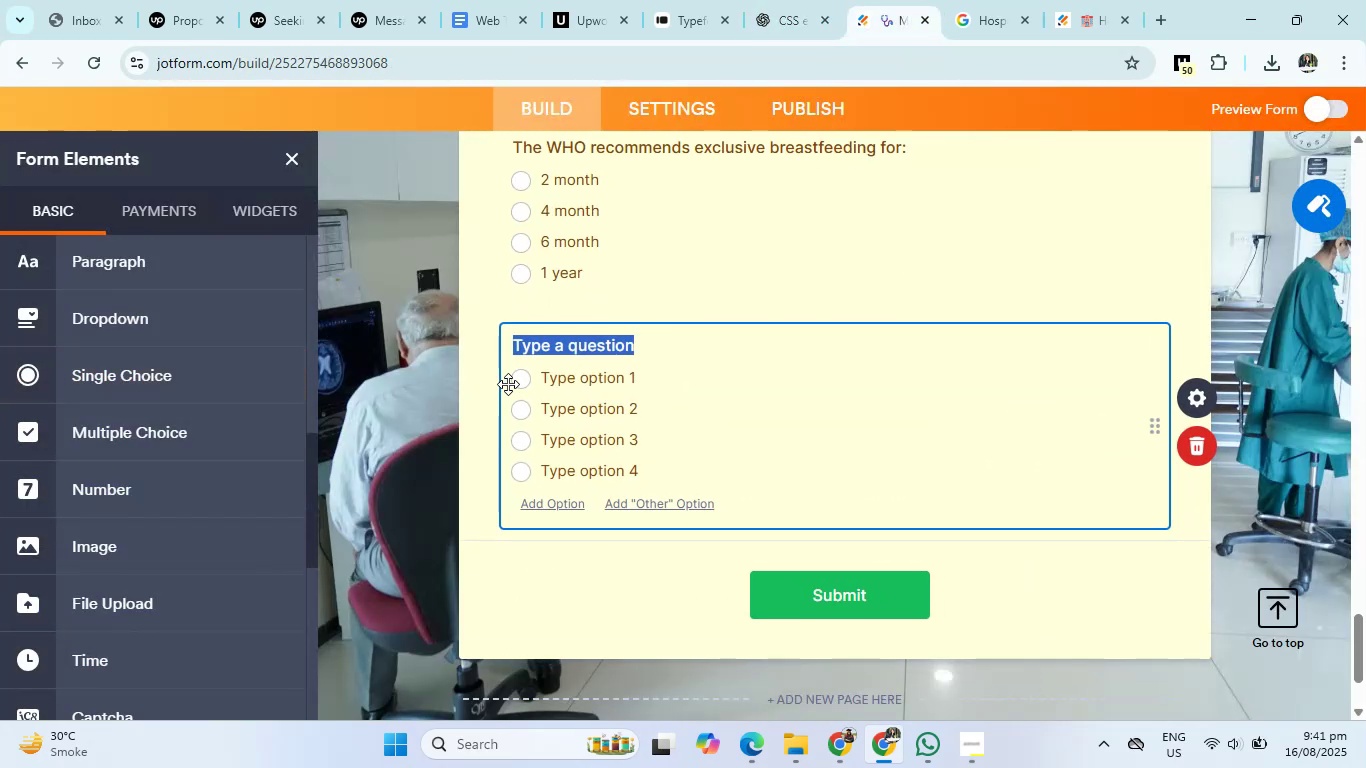 
key(Control+ControlLeft)
 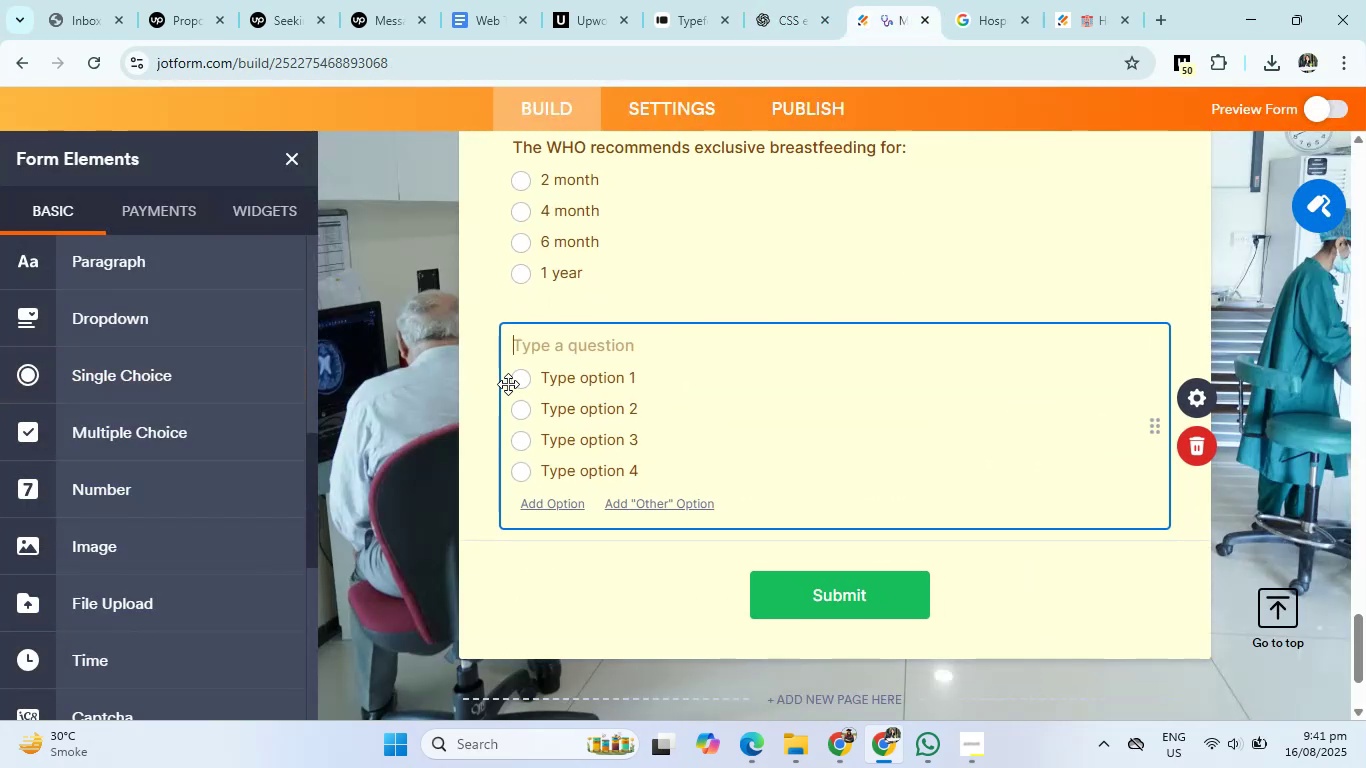 
key(Control+V)
 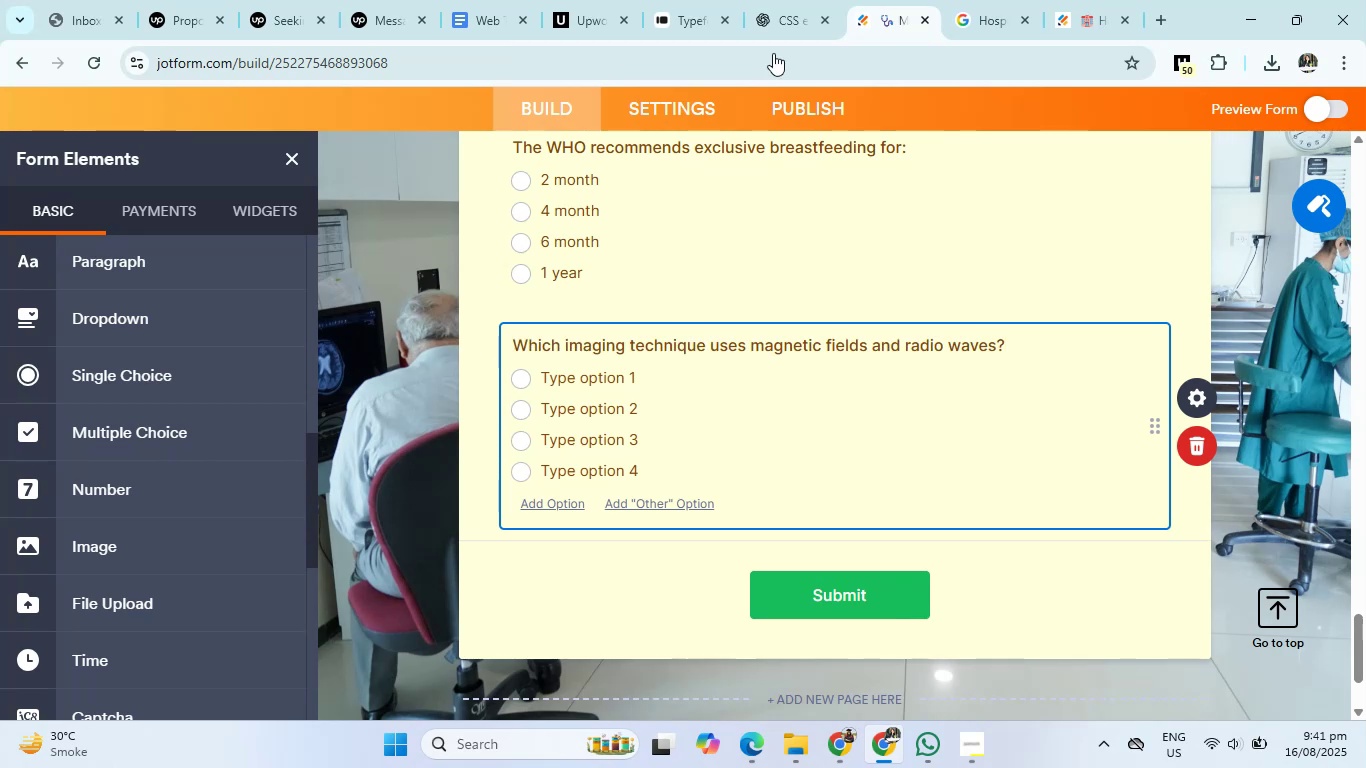 
left_click([789, 0])
 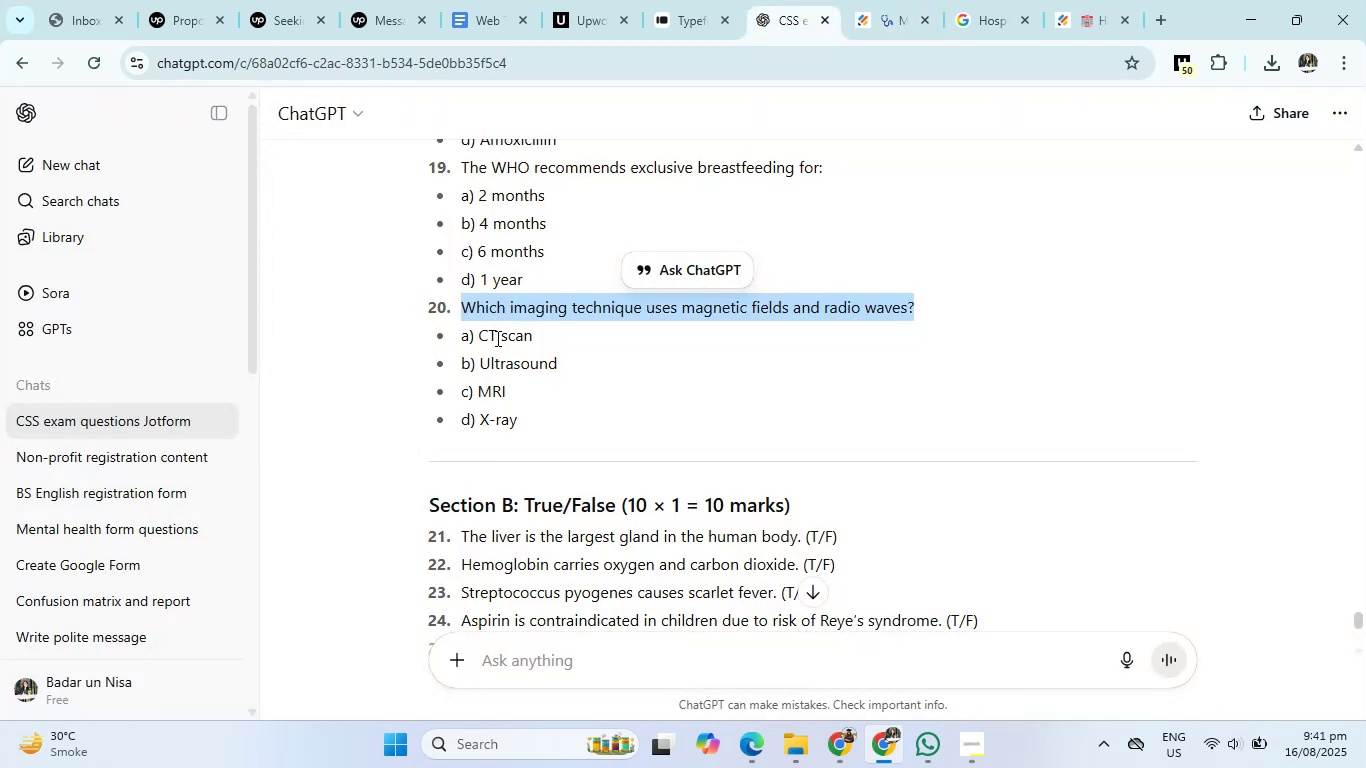 
left_click_drag(start_coordinate=[478, 341], to_coordinate=[526, 417])
 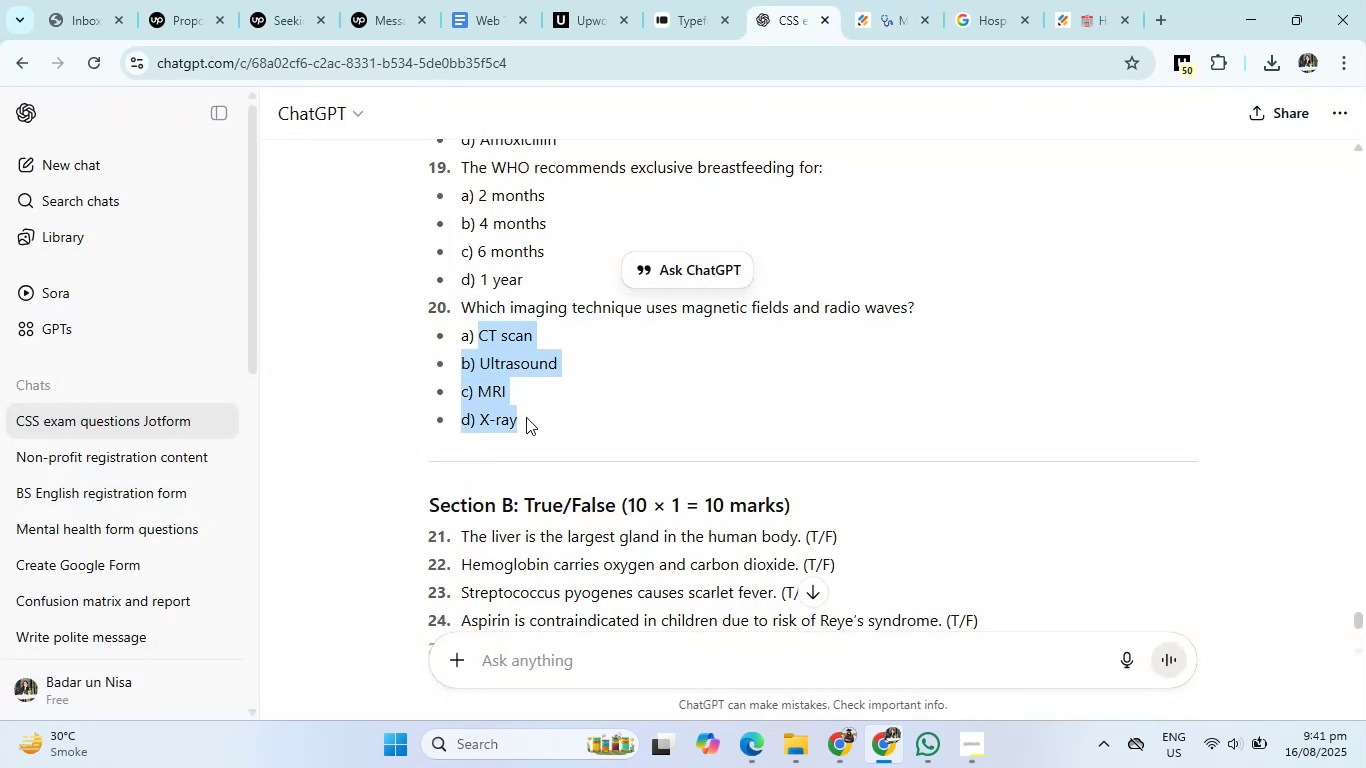 
key(Control+C)
 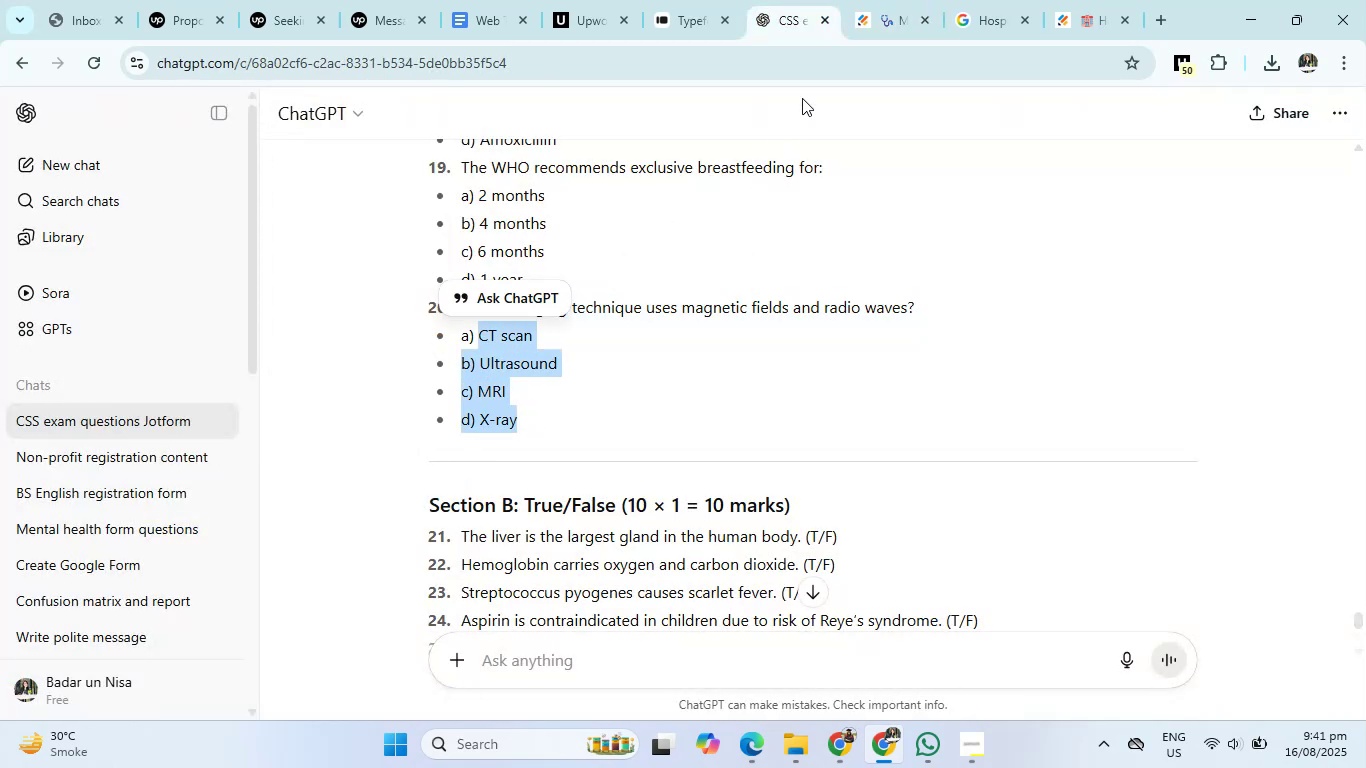 
left_click([900, 0])
 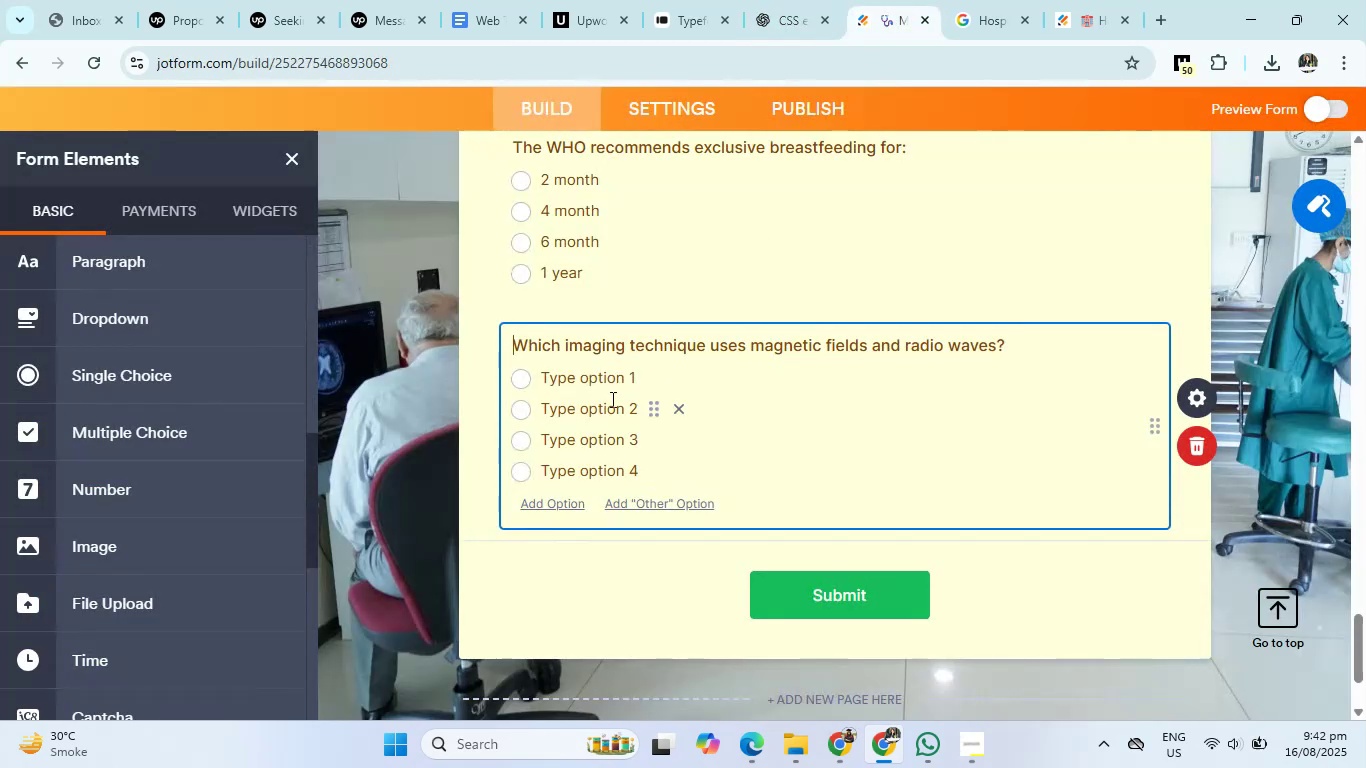 
left_click([603, 371])
 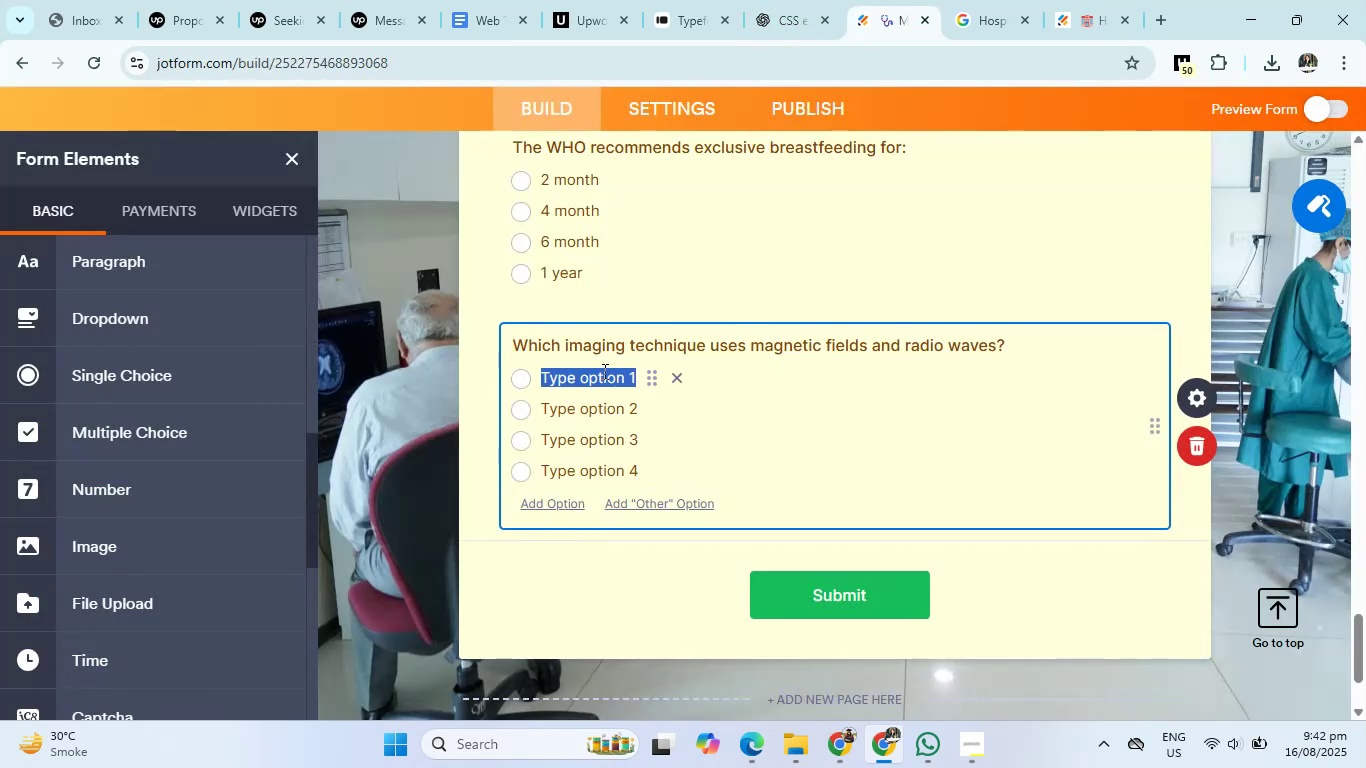 
key(Control+V)
 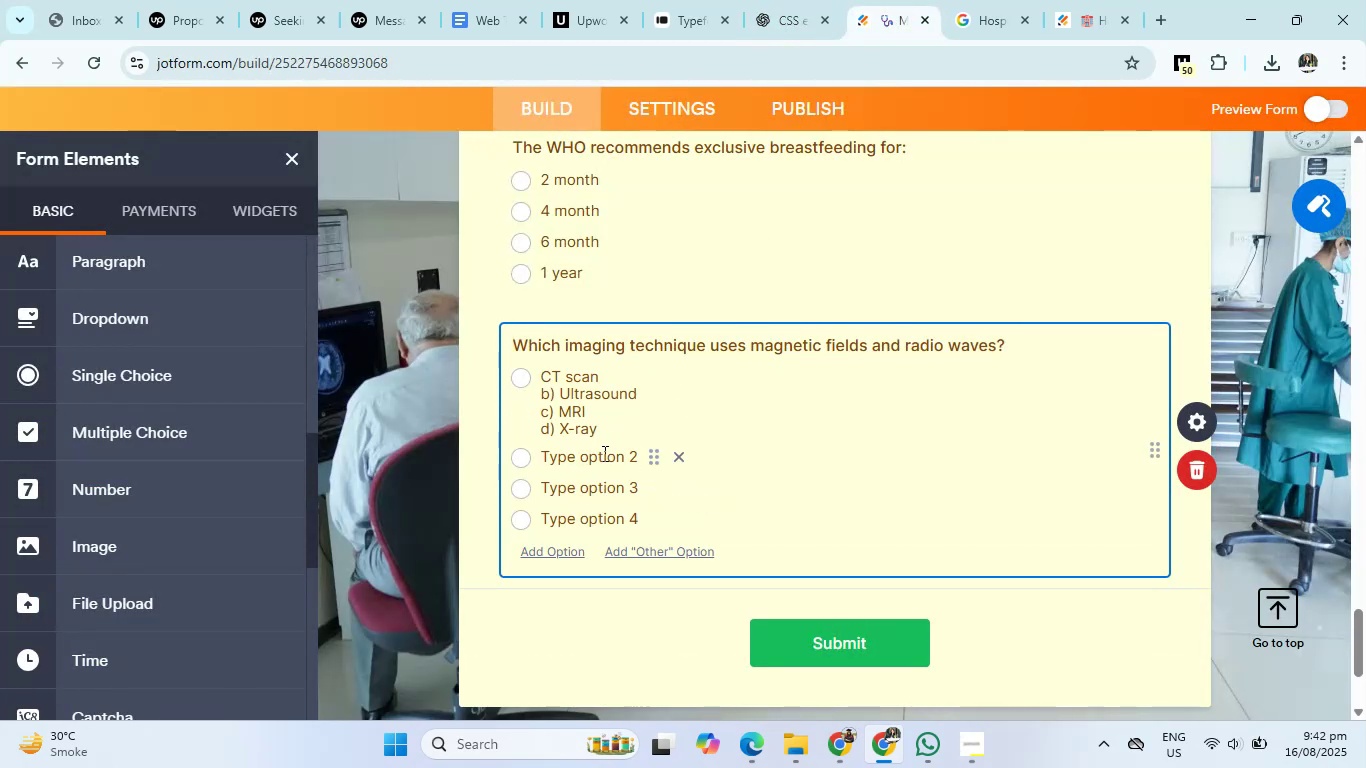 
left_click([603, 453])
 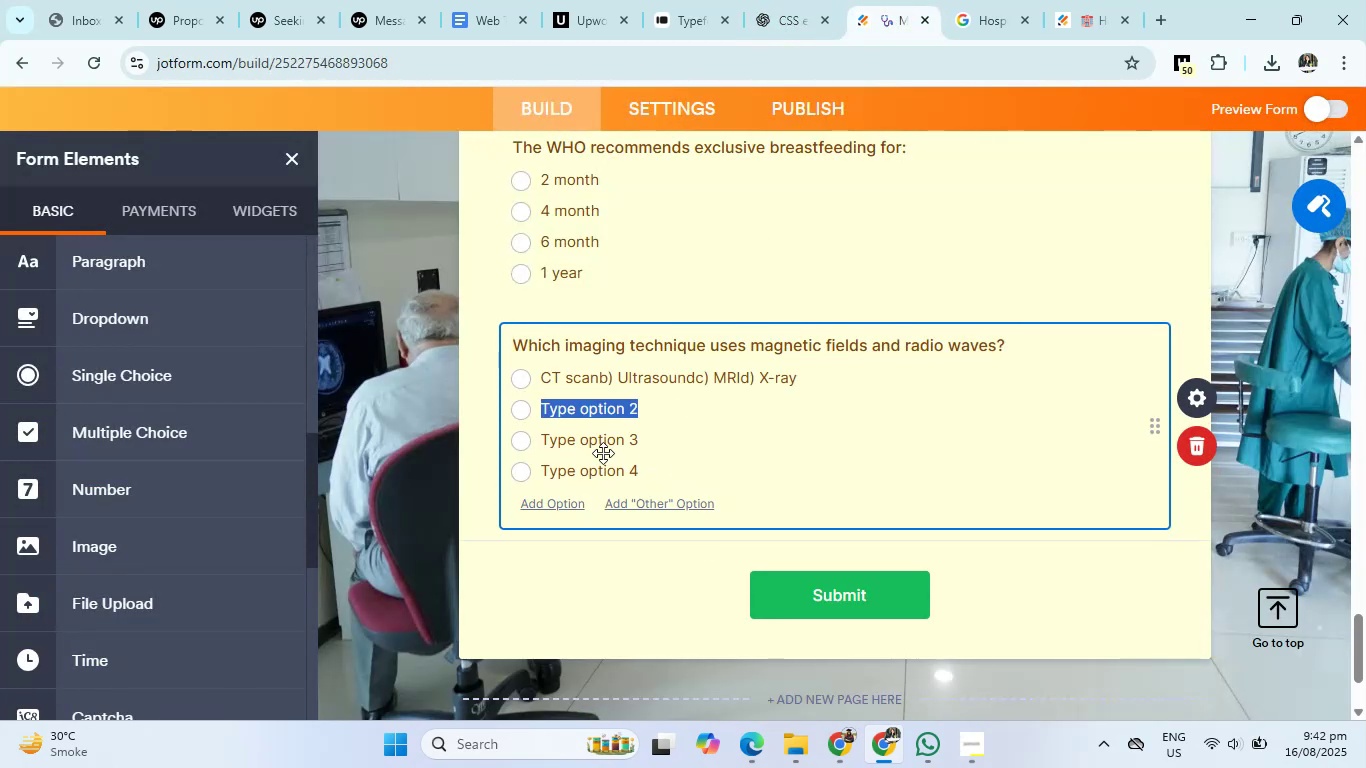 
key(Backspace)
type(Ultrasoud)
key(Backspace)
type(nd)
 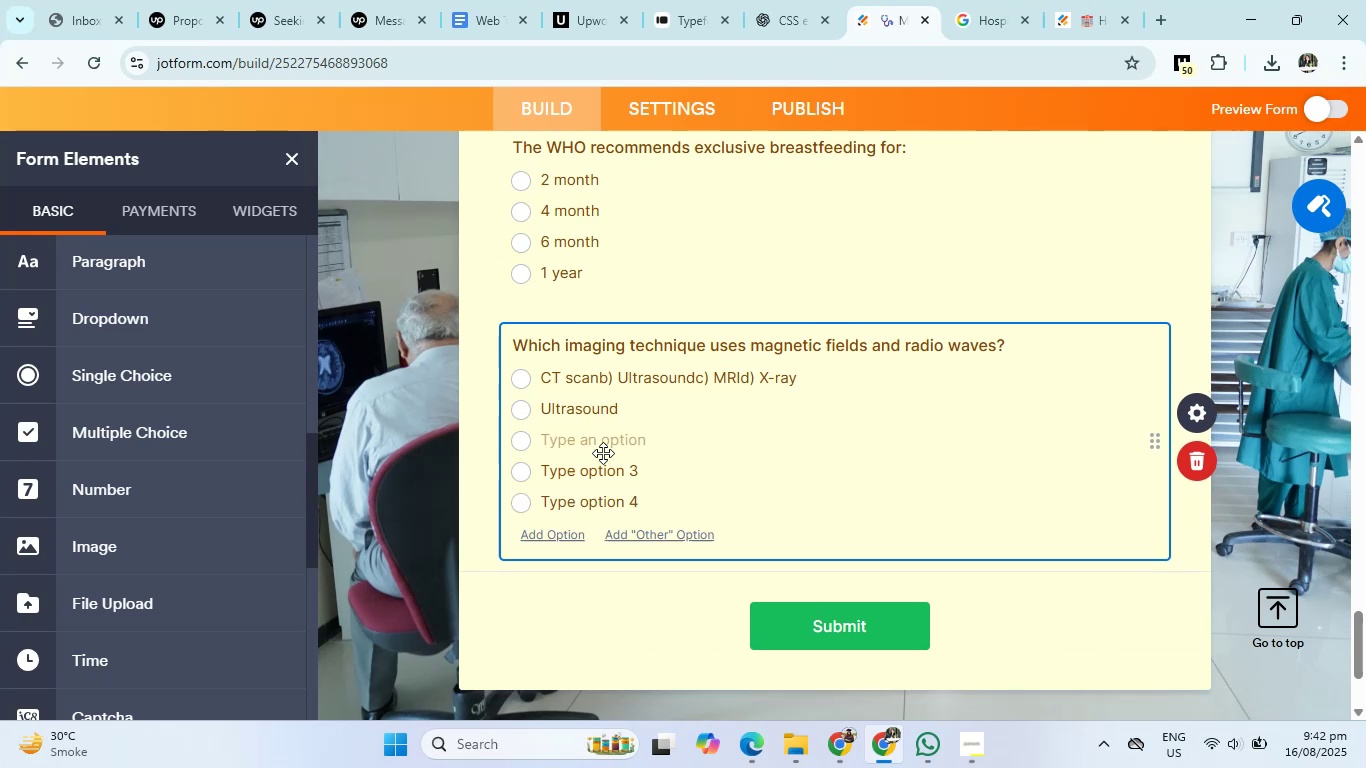 
 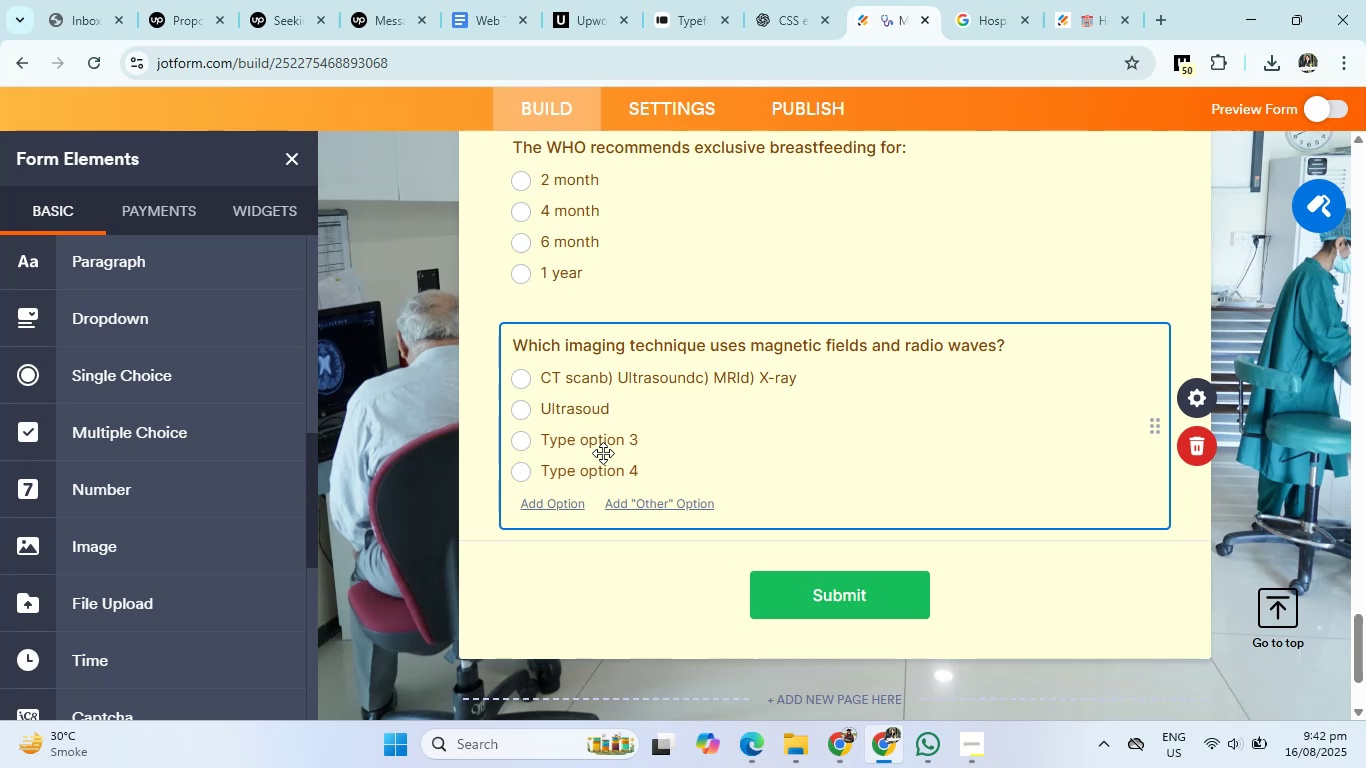 
key(Enter)
 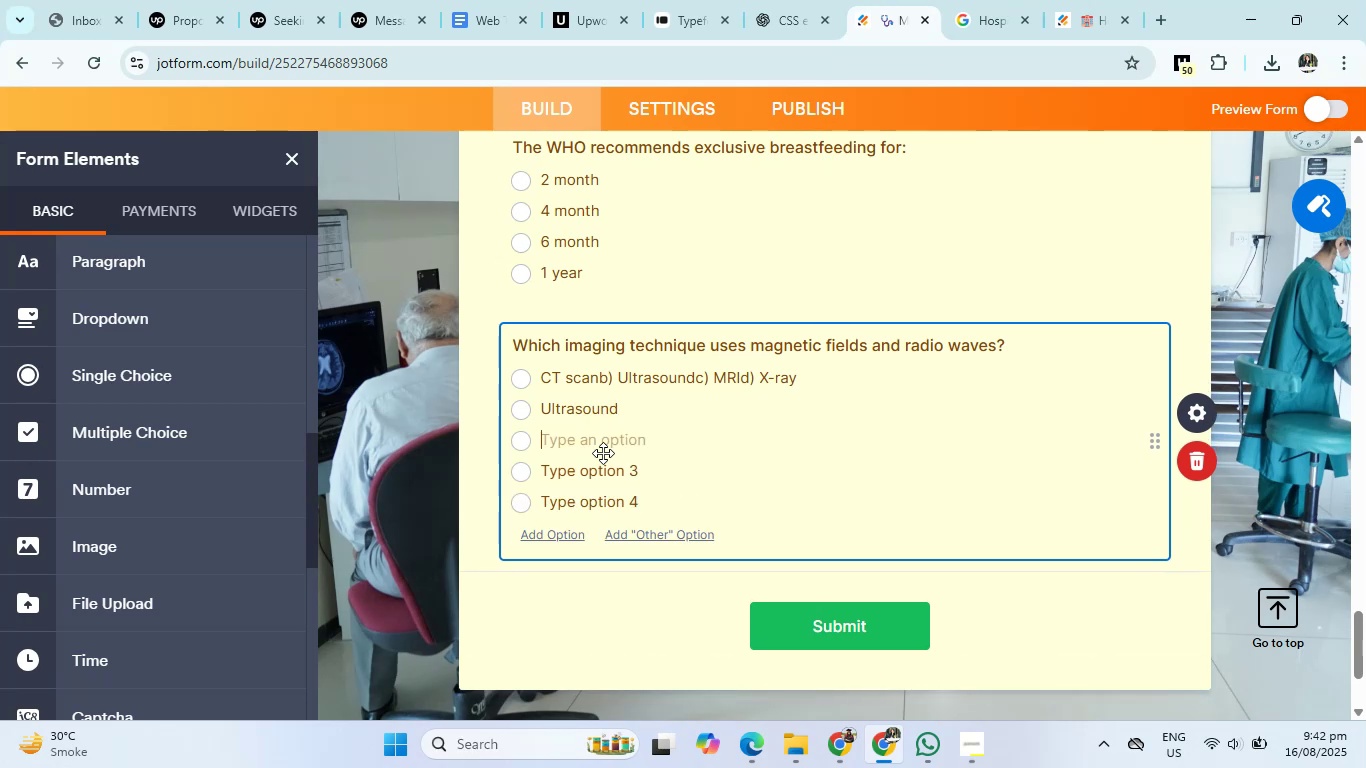 
type(MRI)
 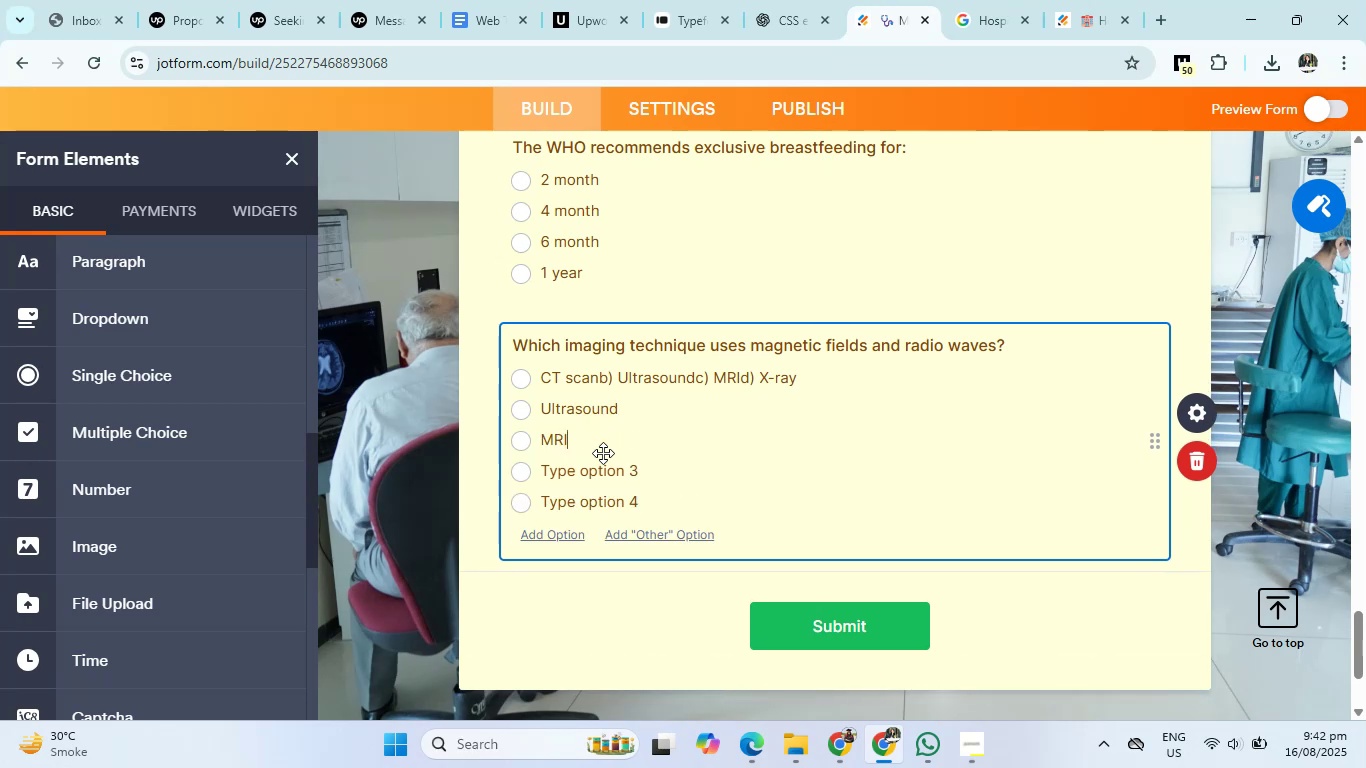 
key(Enter)
 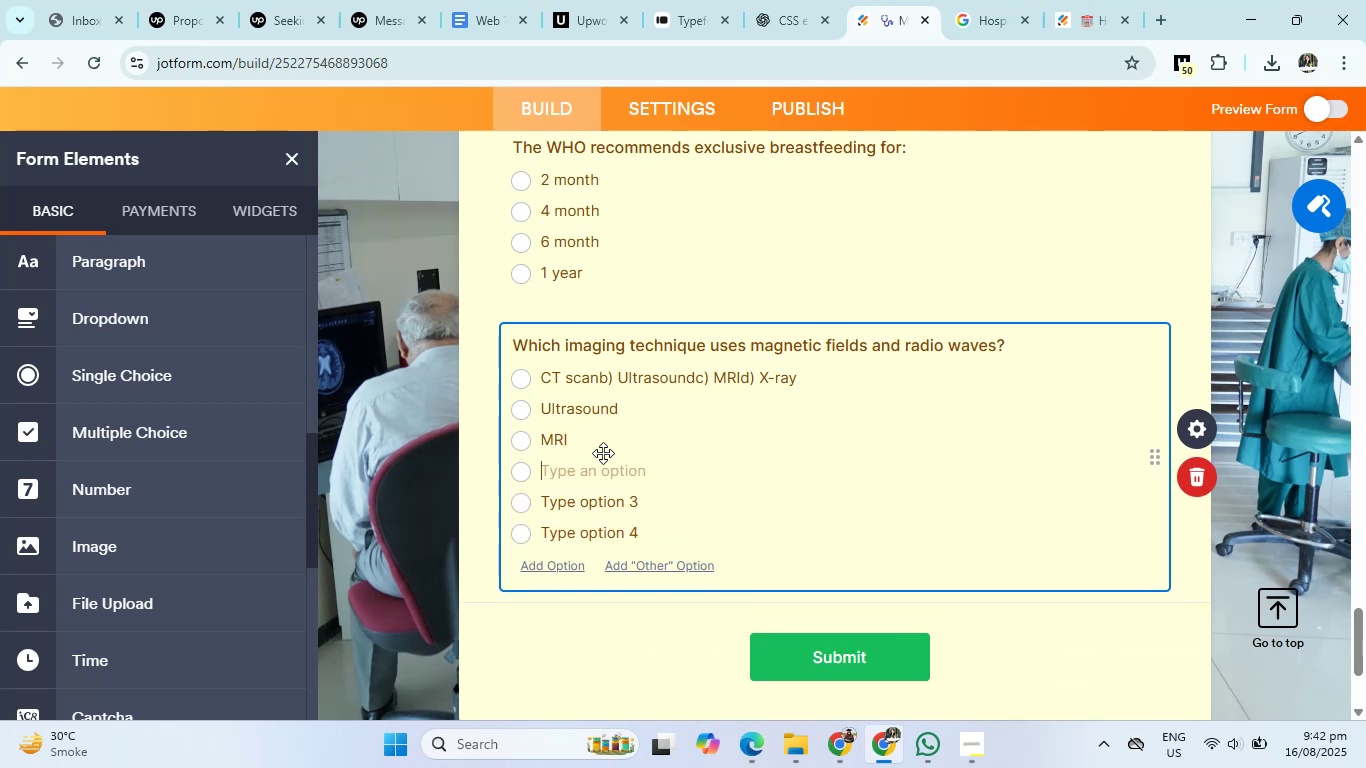 
type(X-ray)
 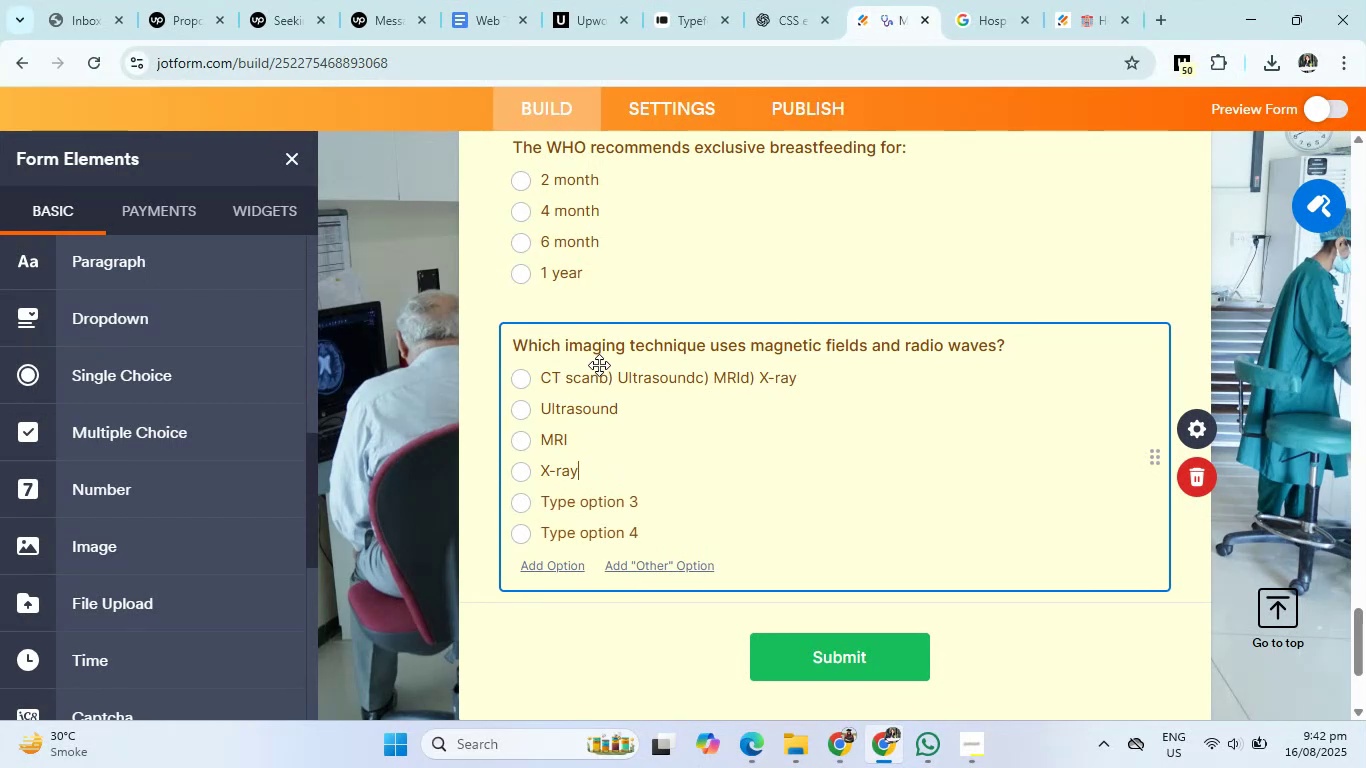 
left_click_drag(start_coordinate=[600, 380], to_coordinate=[822, 389])
 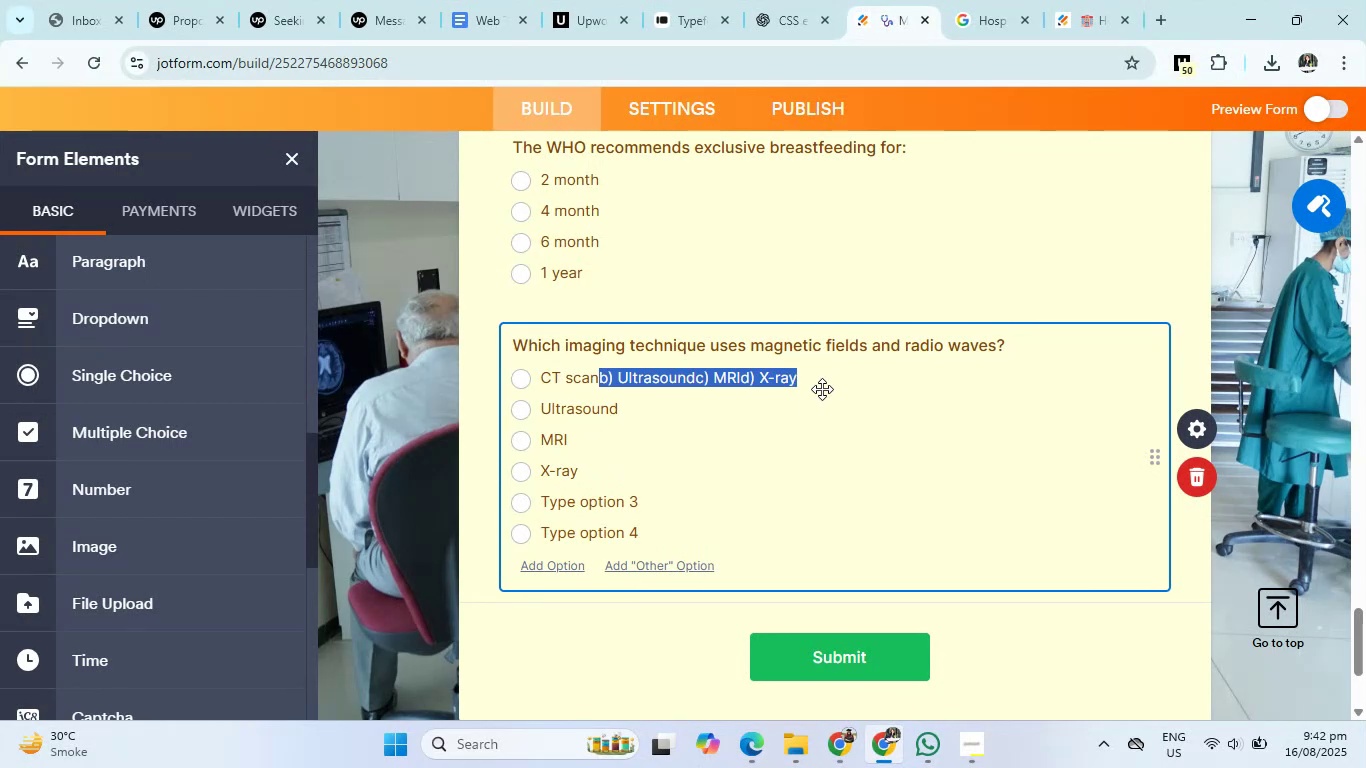 
key(Backspace)
 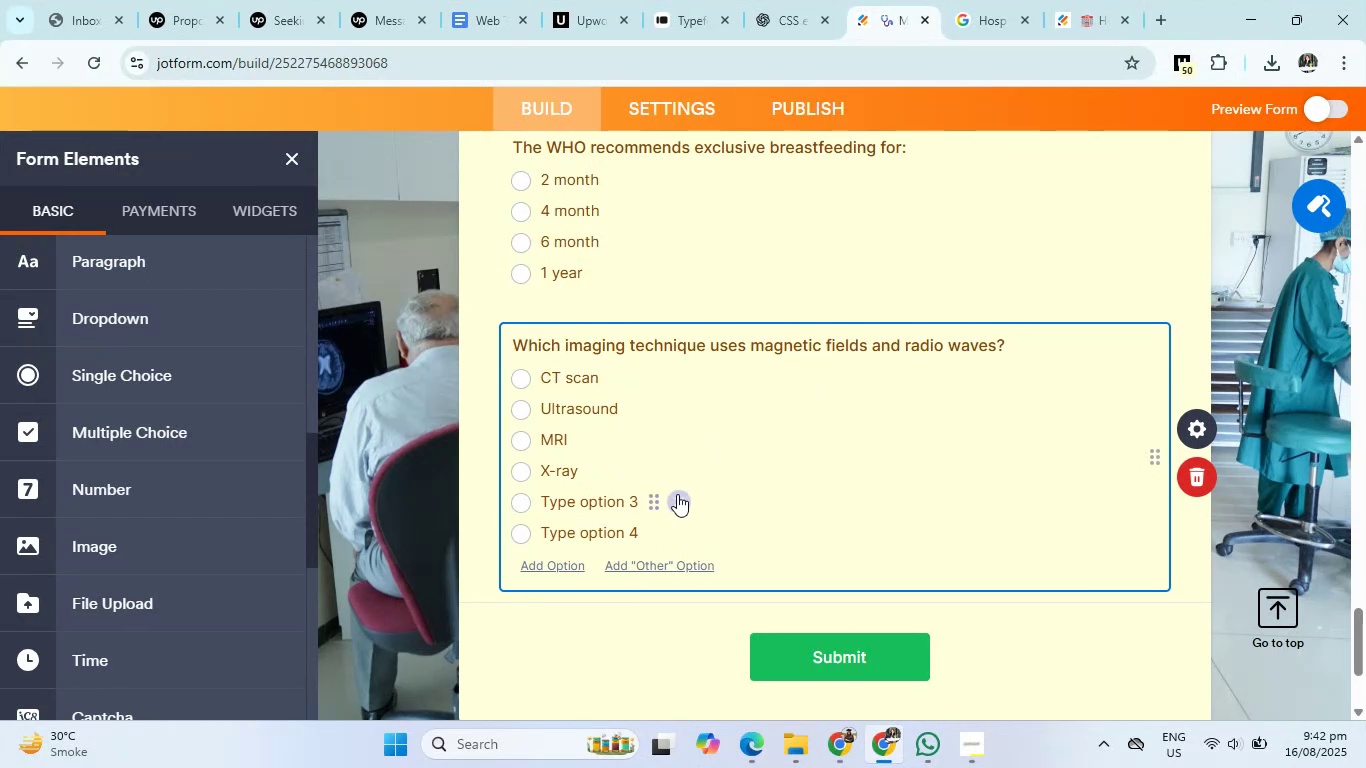 
double_click([677, 494])
 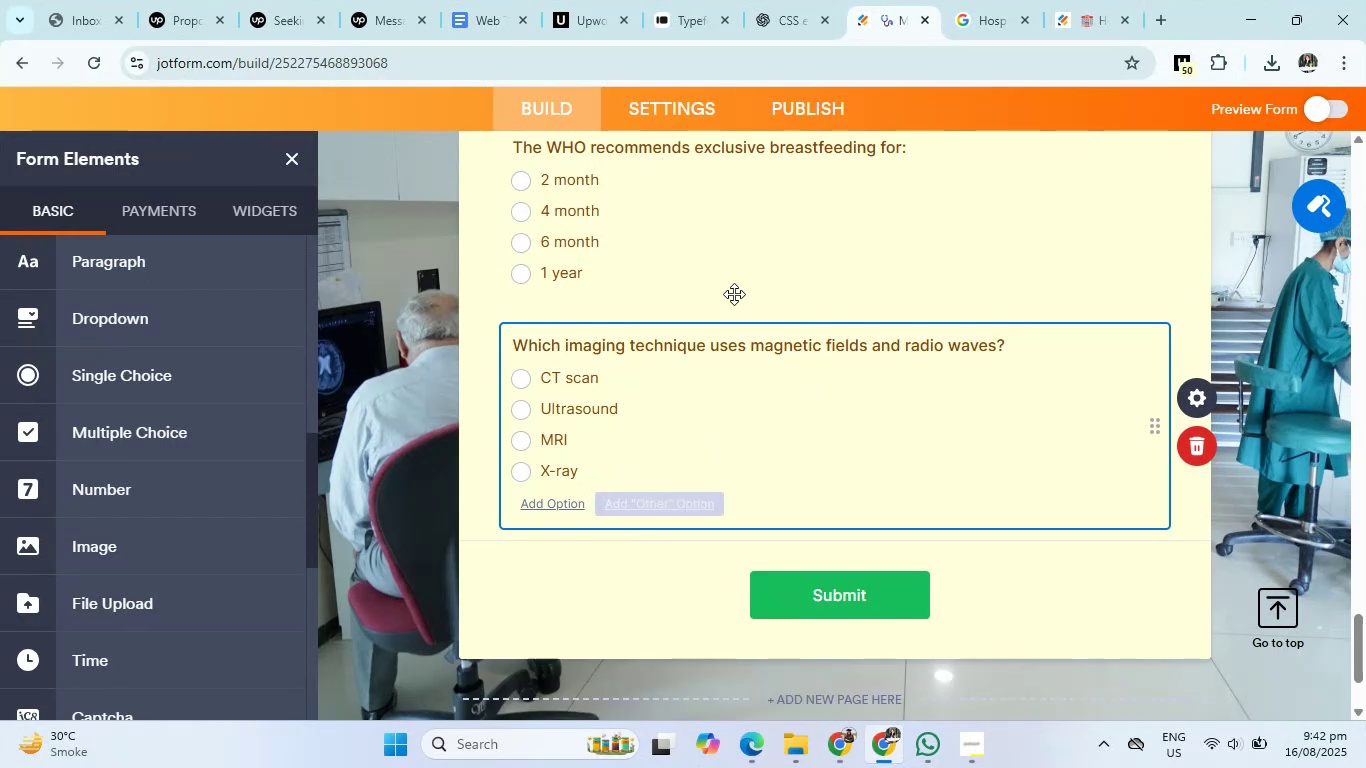 
left_click([806, 0])
 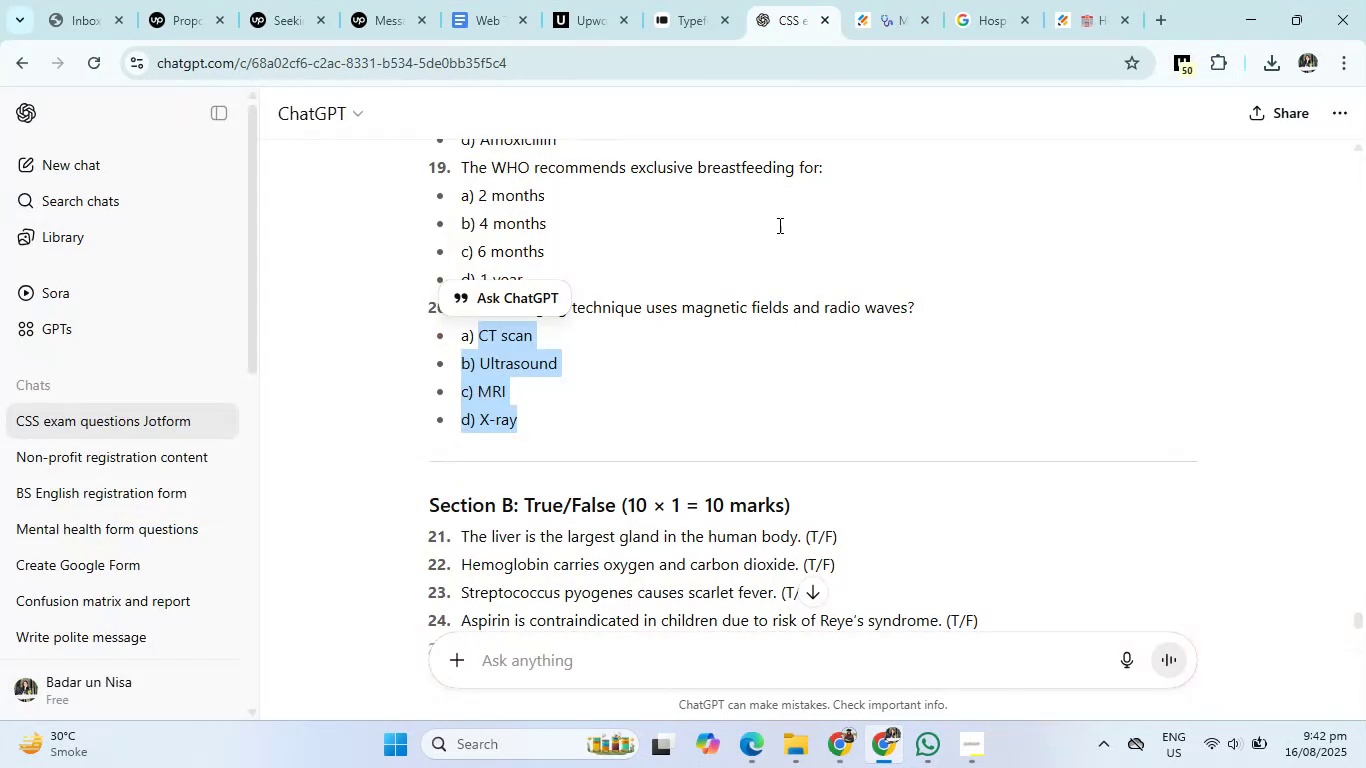 
scroll: coordinate [732, 431], scroll_direction: down, amount: 2.0
 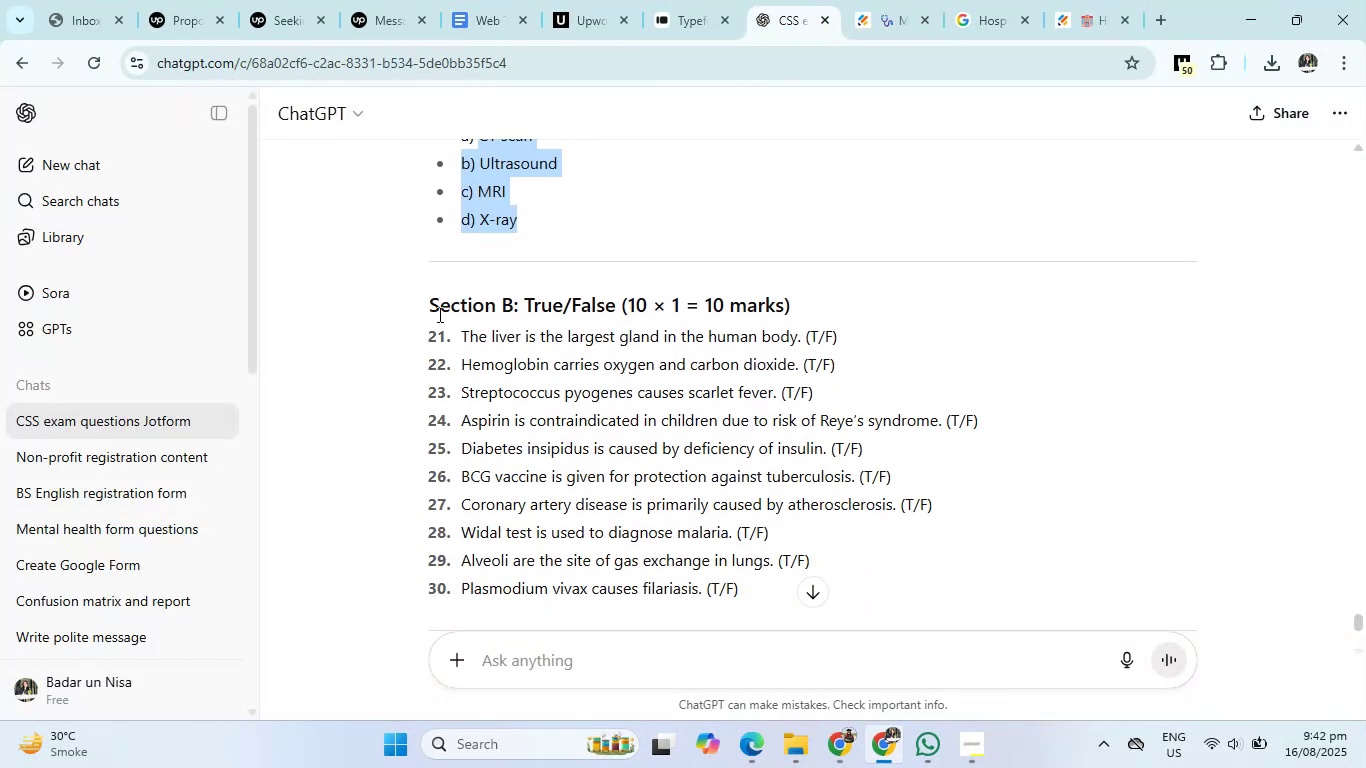 
left_click_drag(start_coordinate=[430, 304], to_coordinate=[825, 303])
 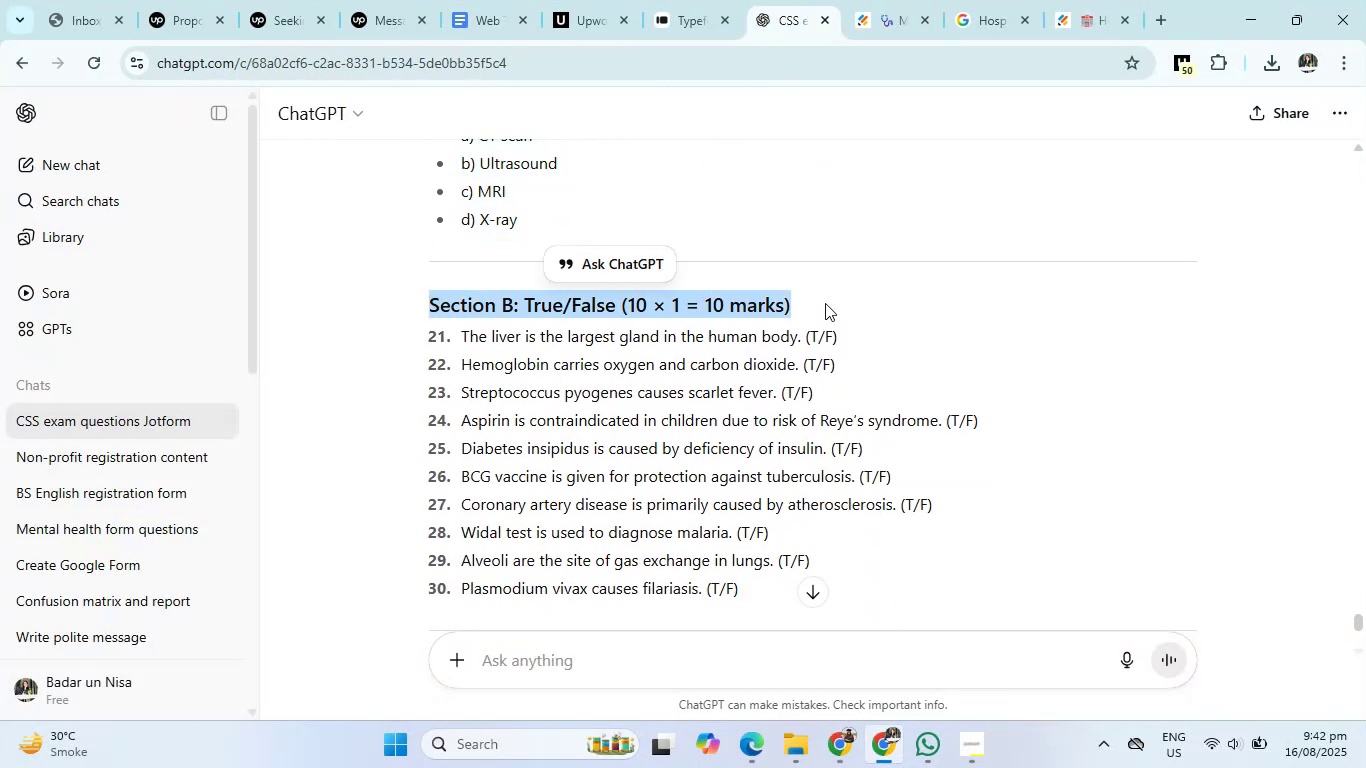 
key(Control+C)
 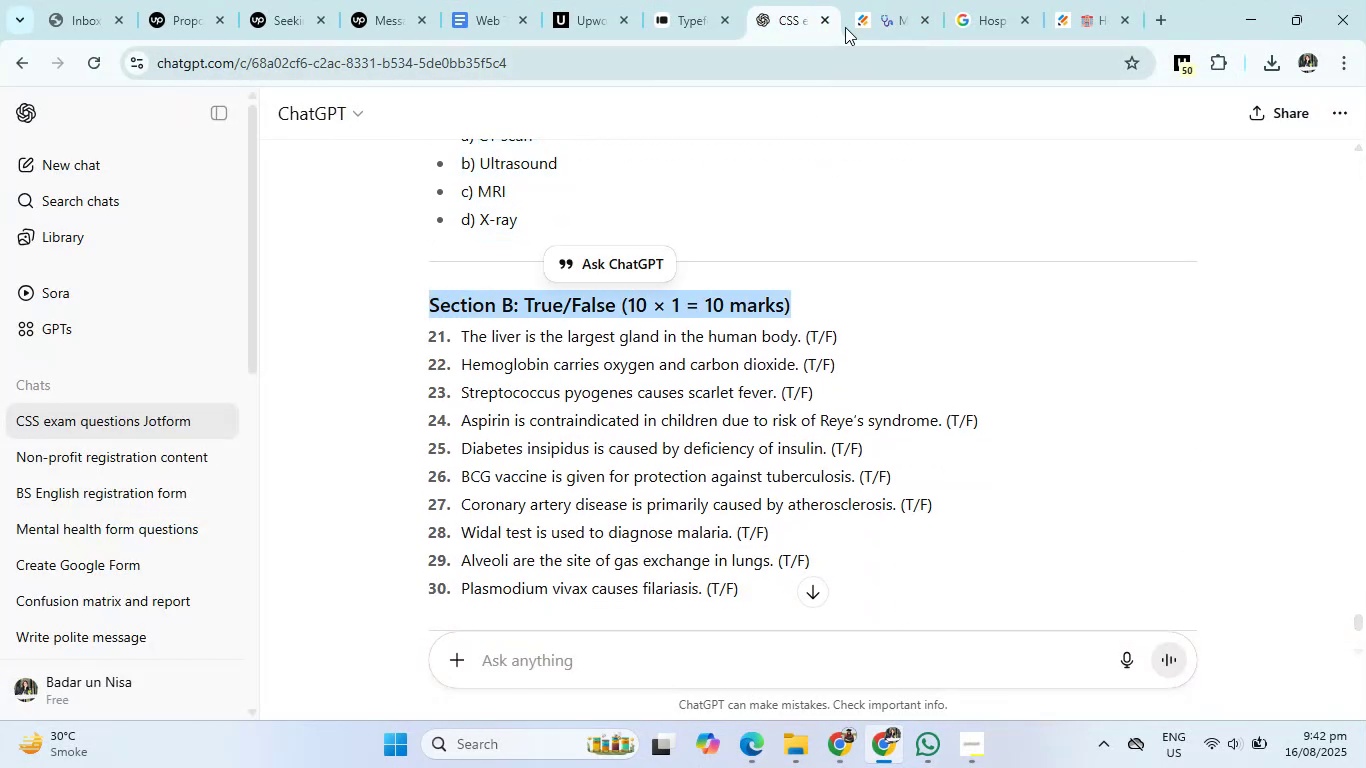 
left_click([882, 0])
 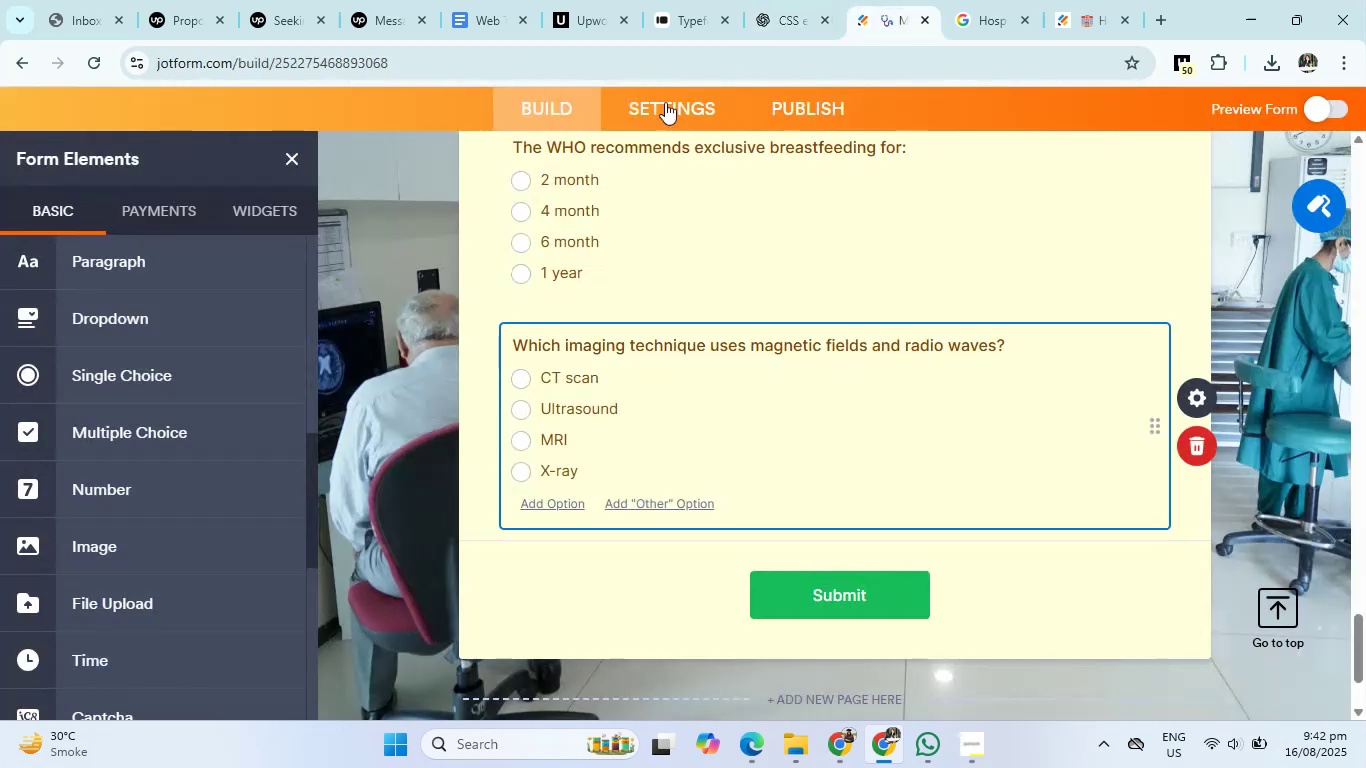 
scroll: coordinate [110, 311], scroll_direction: up, amount: 15.0
 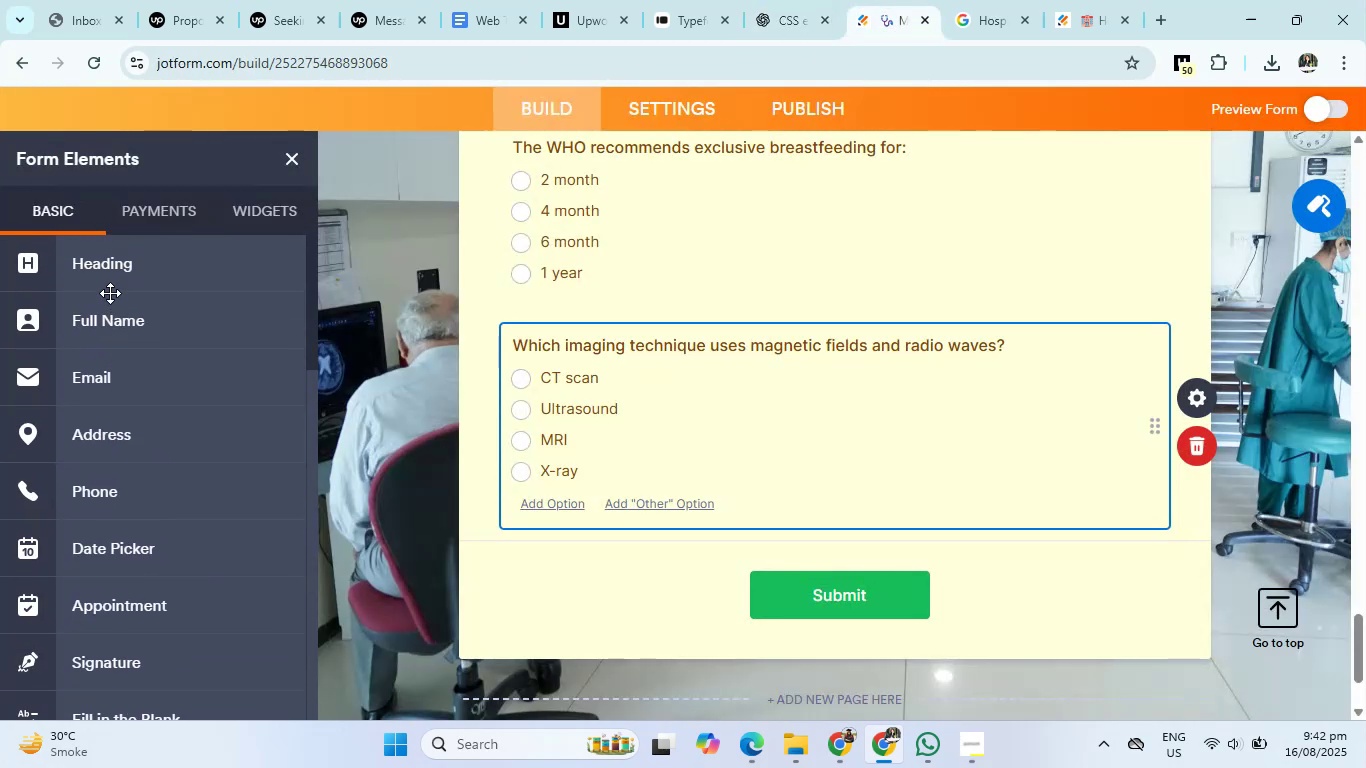 
left_click([112, 285])
 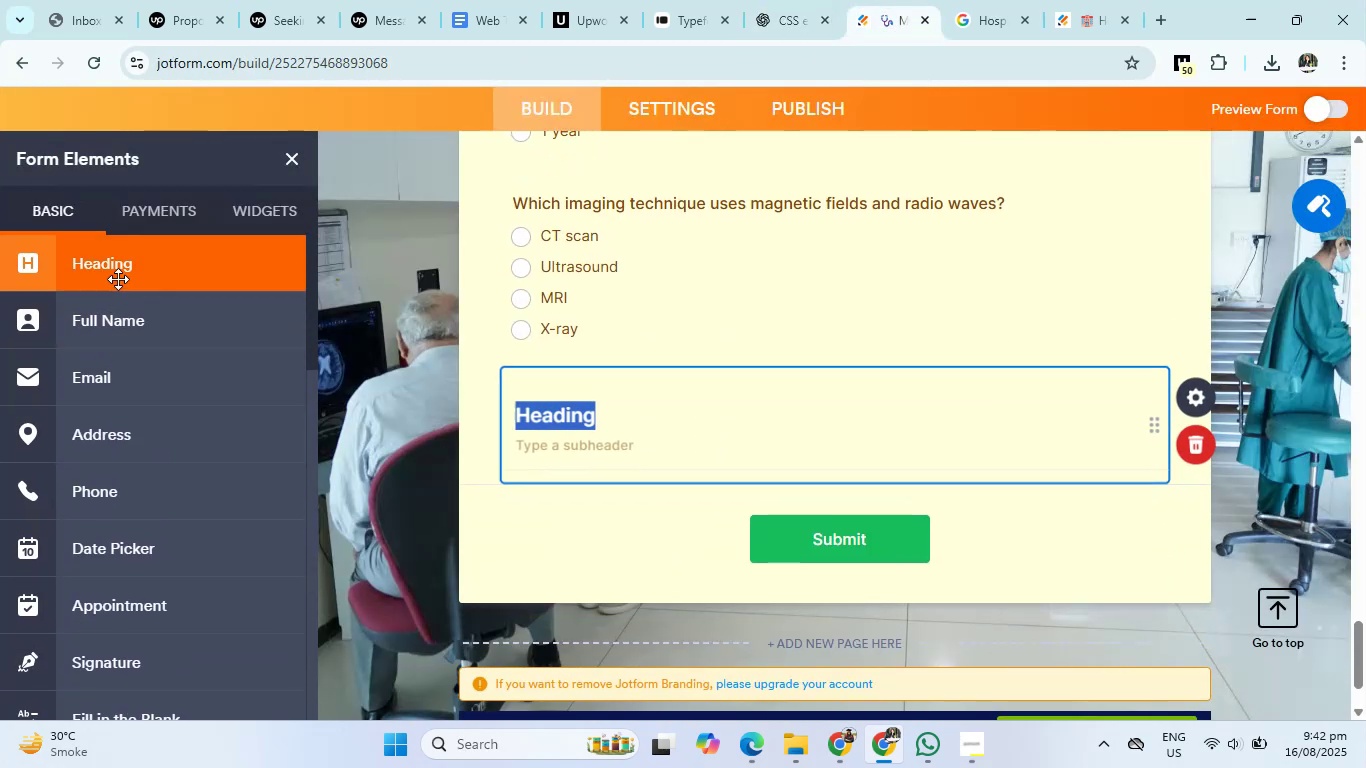 
key(Control+V)
 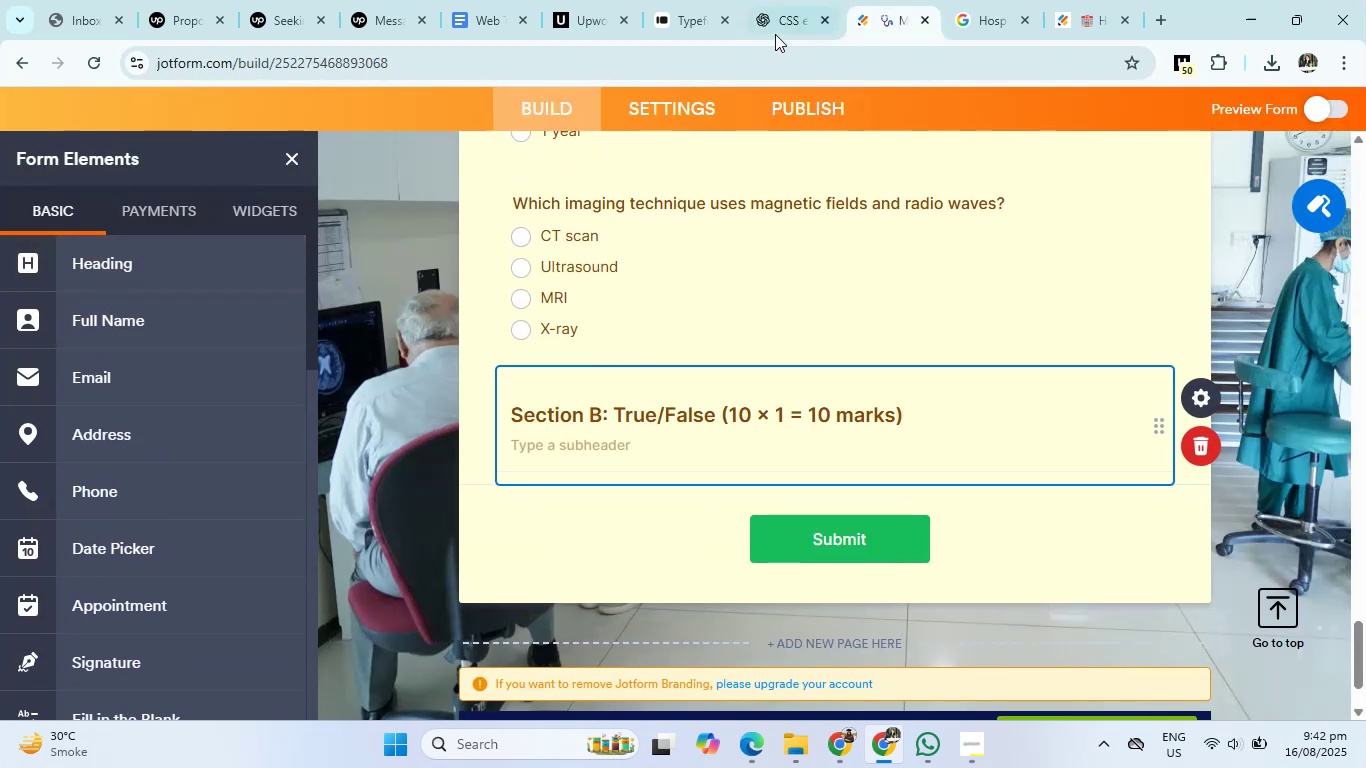 
left_click([789, 5])
 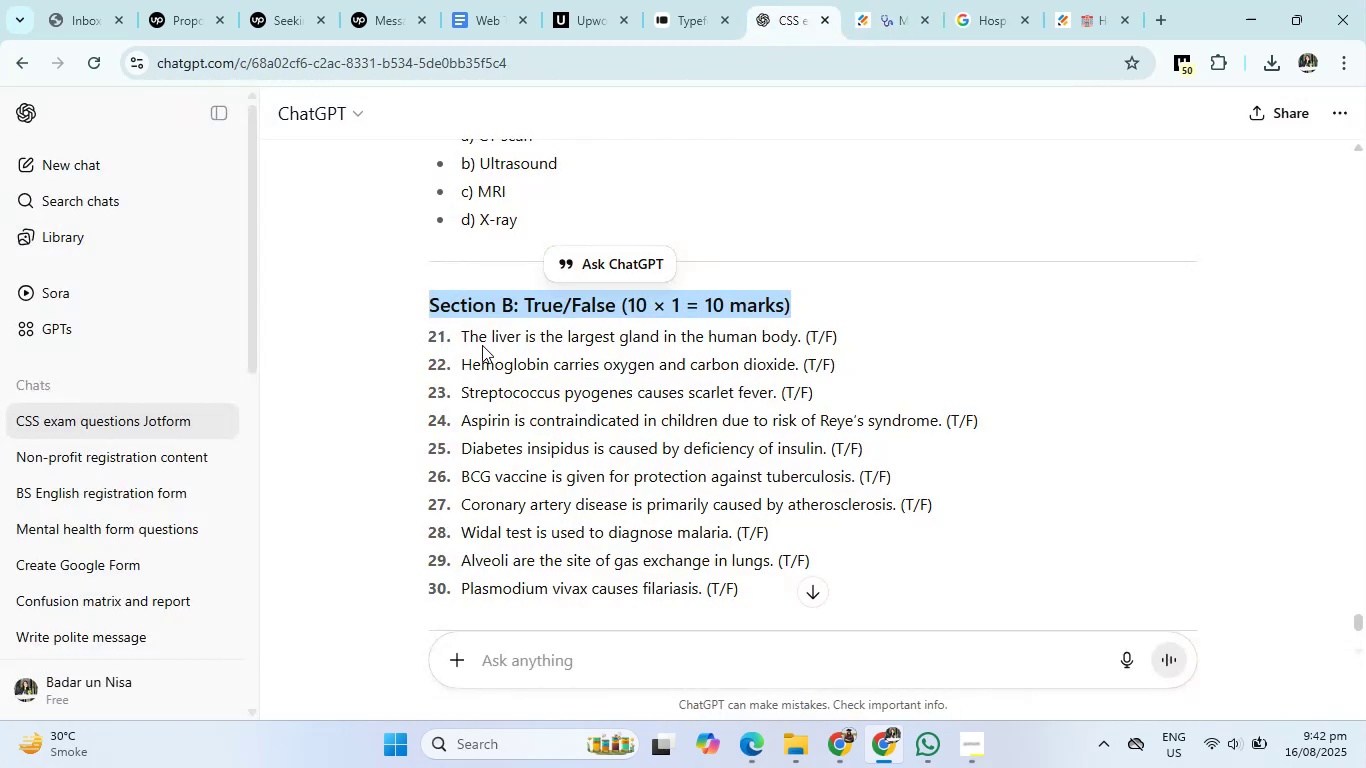 
left_click_drag(start_coordinate=[463, 338], to_coordinate=[806, 343])
 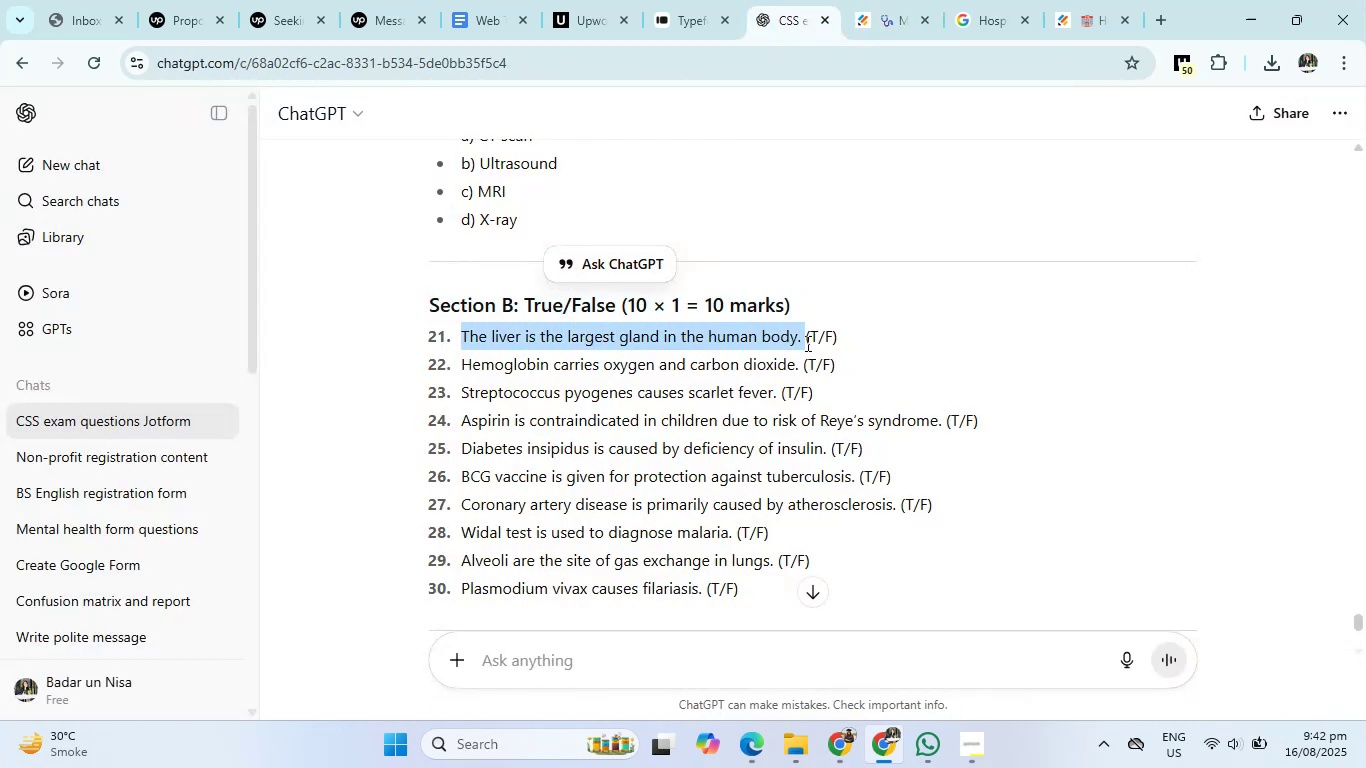 
key(Control+C)
 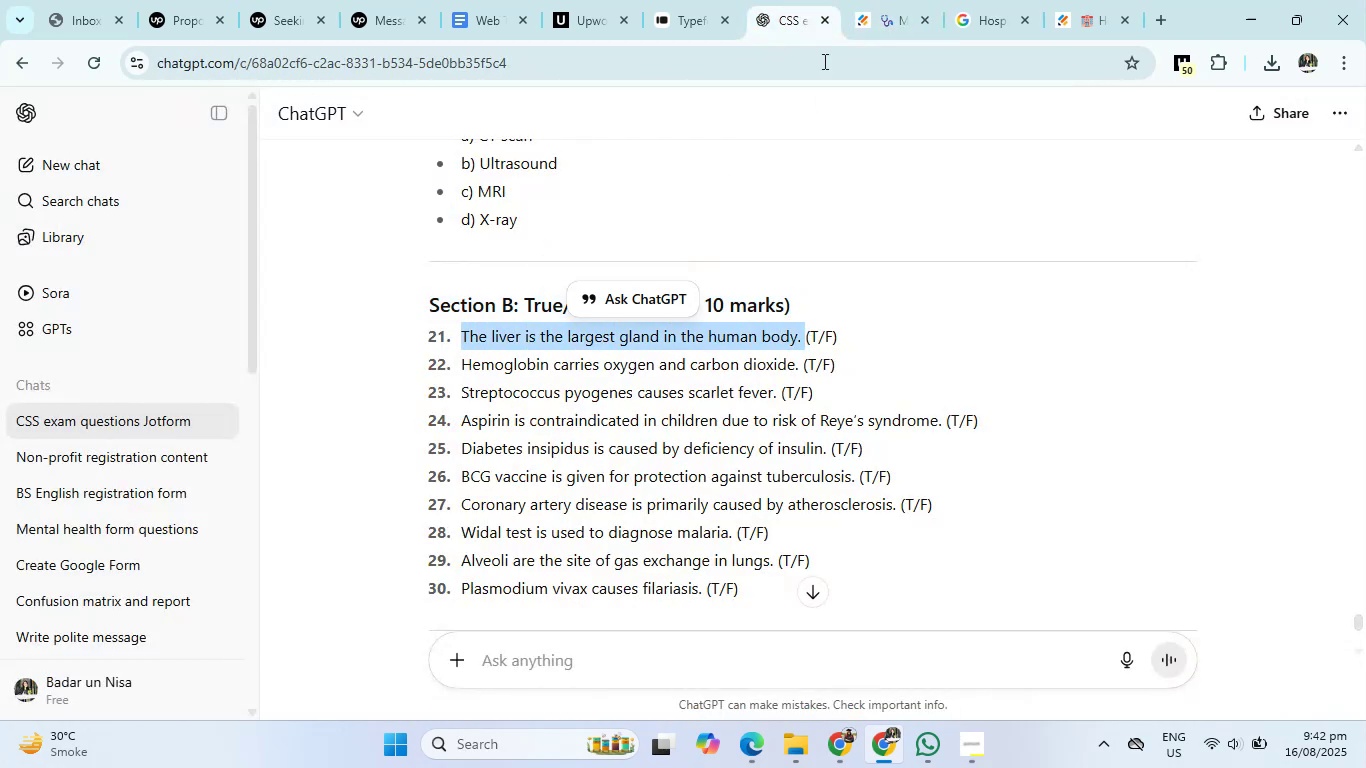 
left_click([874, 0])
 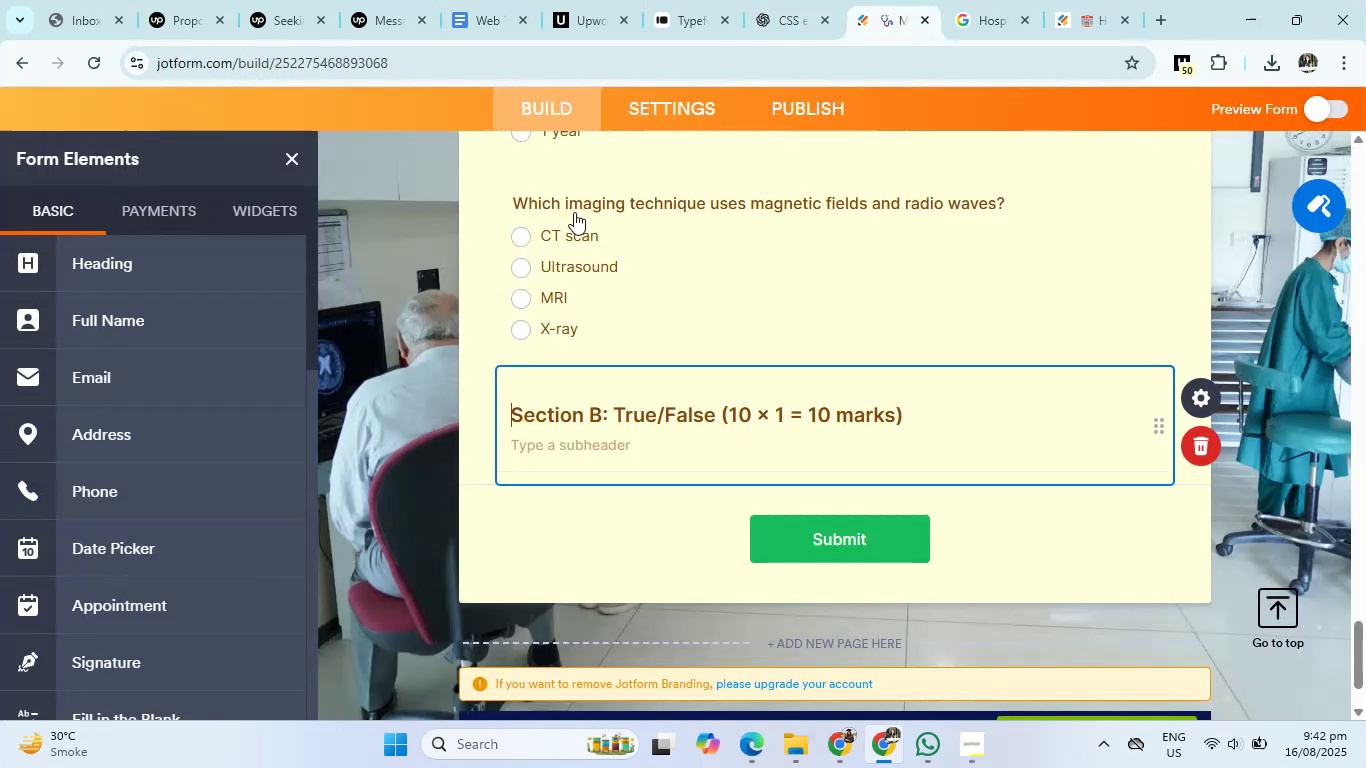 
scroll: coordinate [205, 501], scroll_direction: down, amount: 3.0
 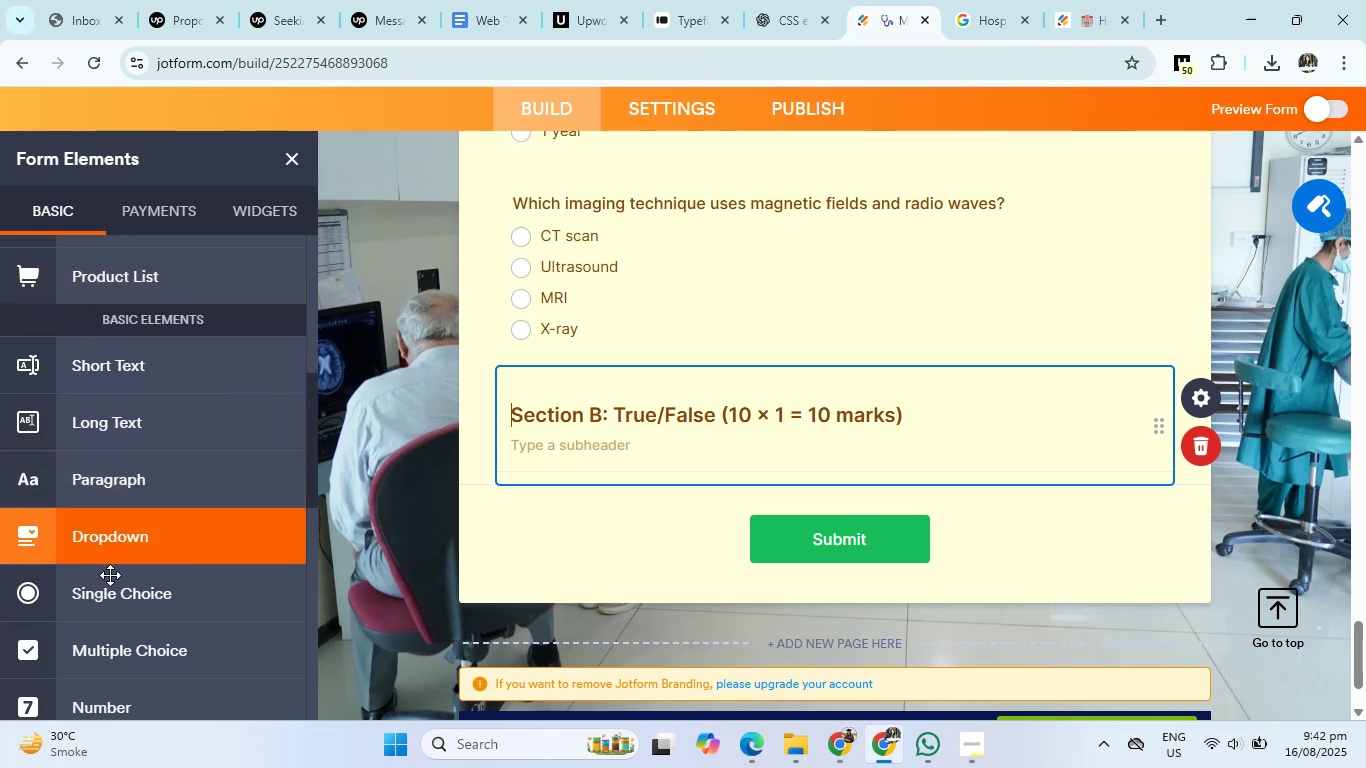 
left_click([110, 589])
 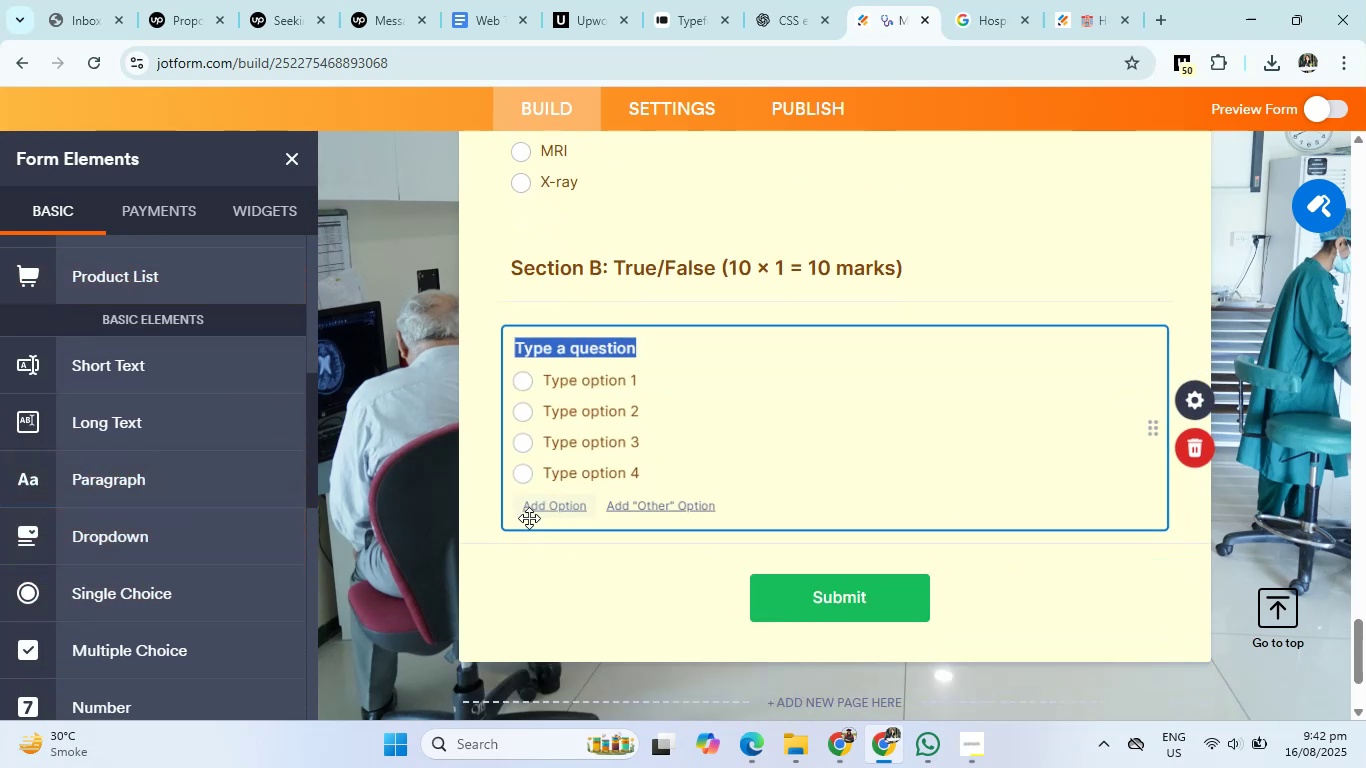 
key(Backspace)
 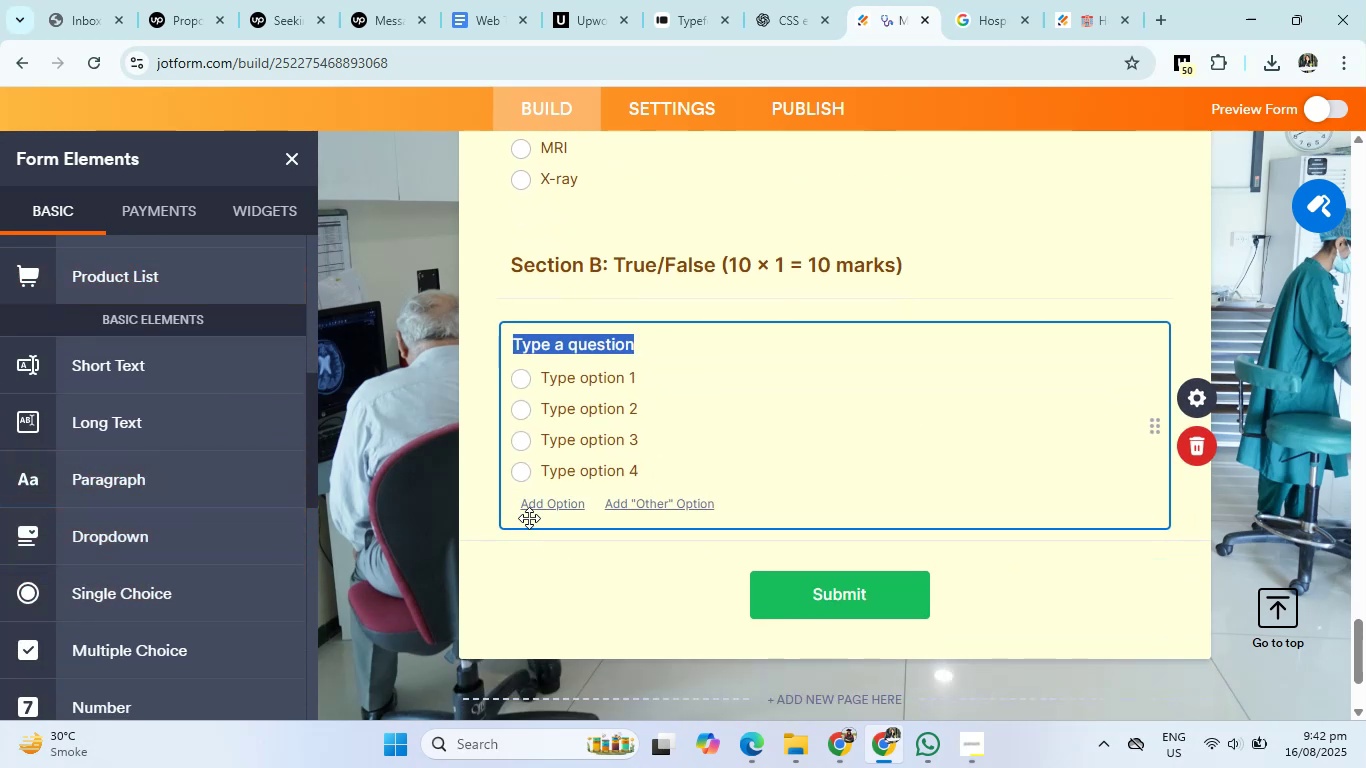 
key(Control+V)
 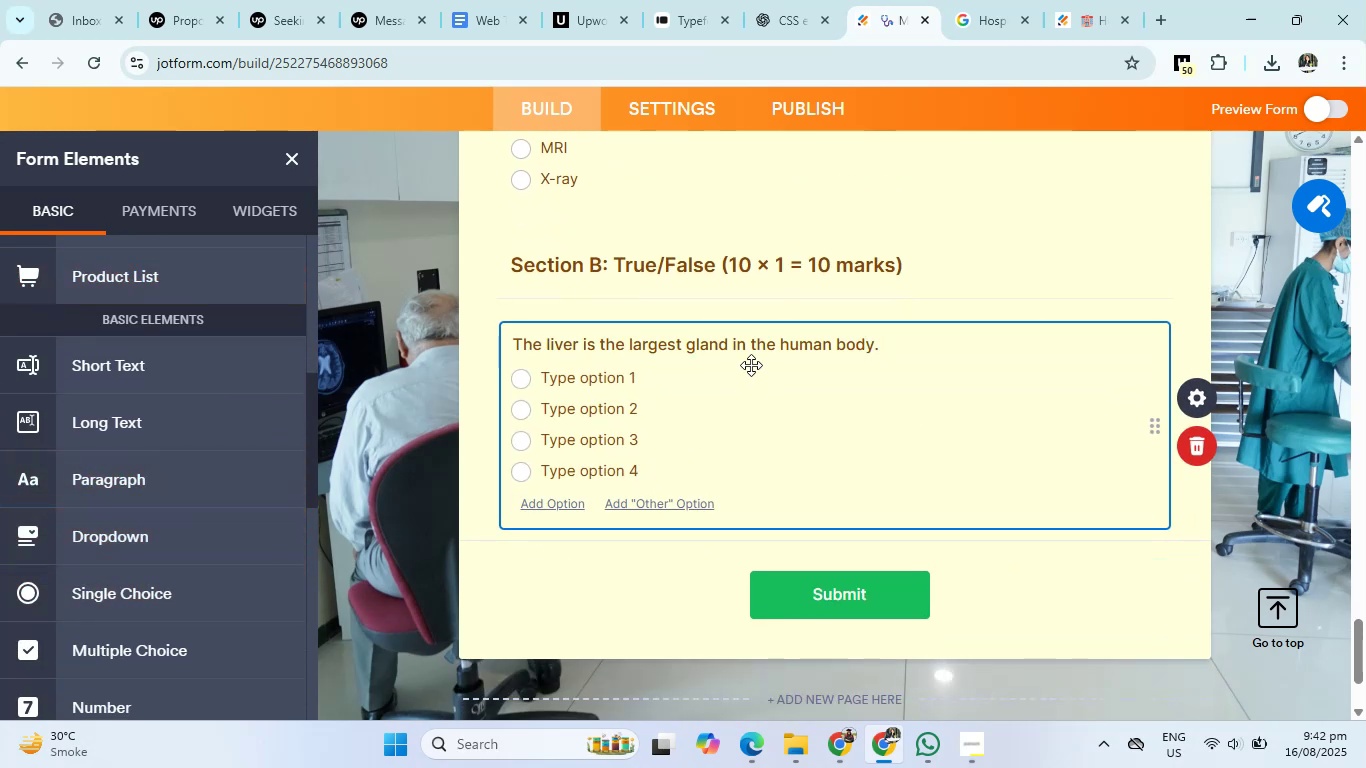 
left_click([640, 371])
 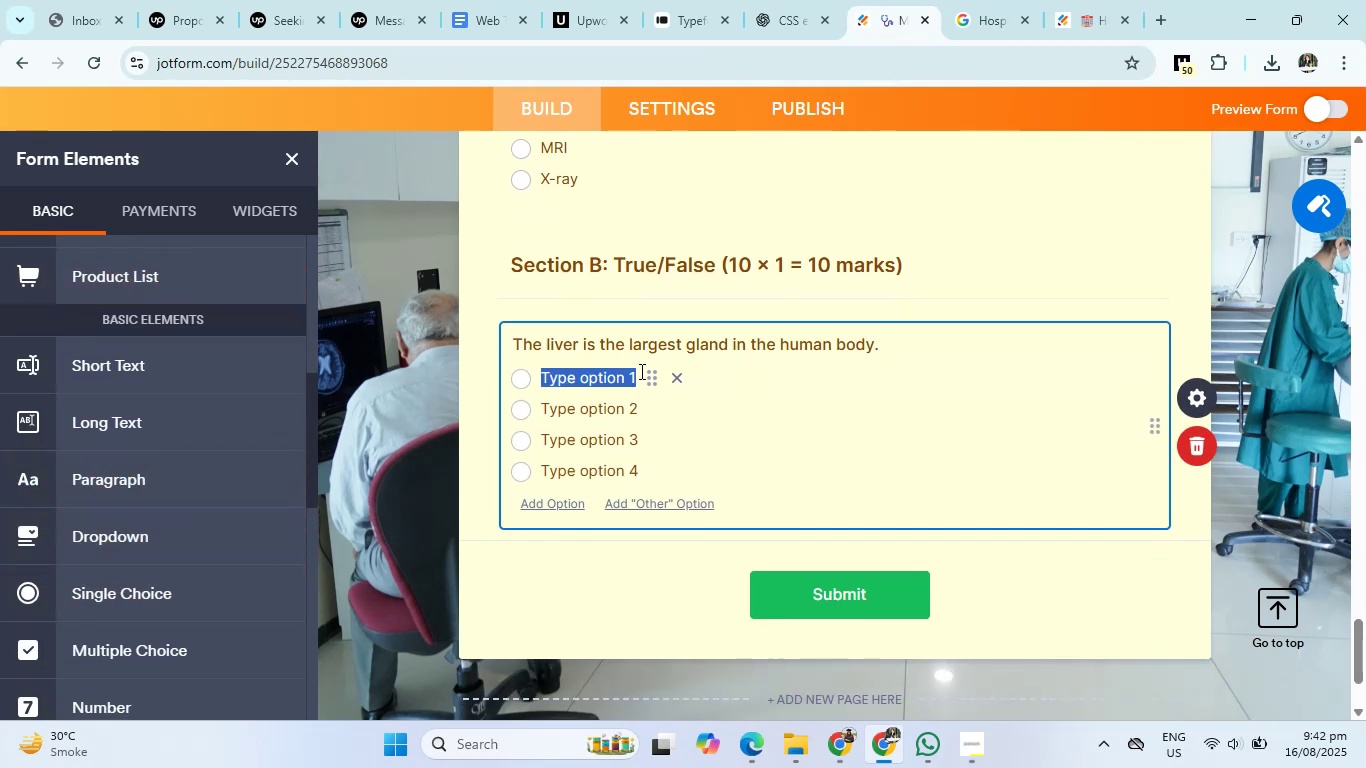 
key(Backspace)
type(Yes)
 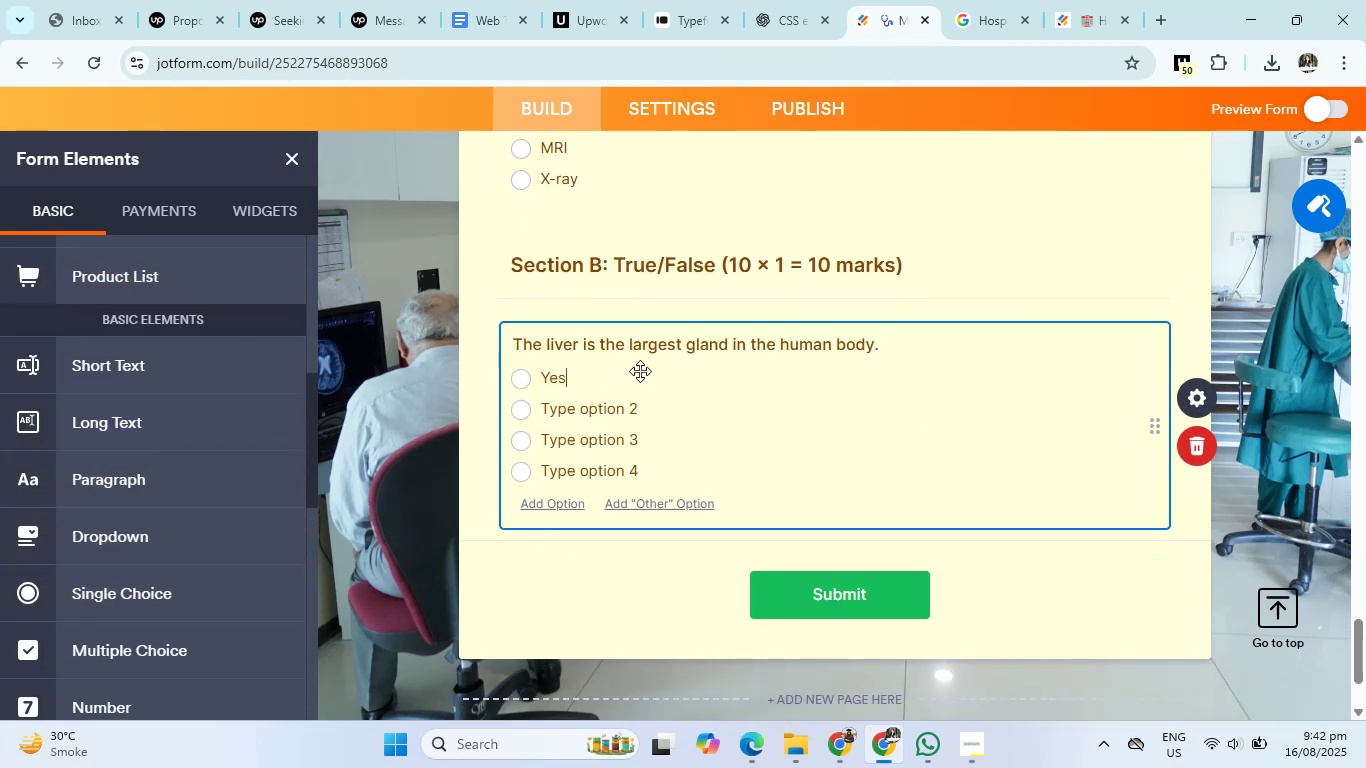 
key(Enter)
 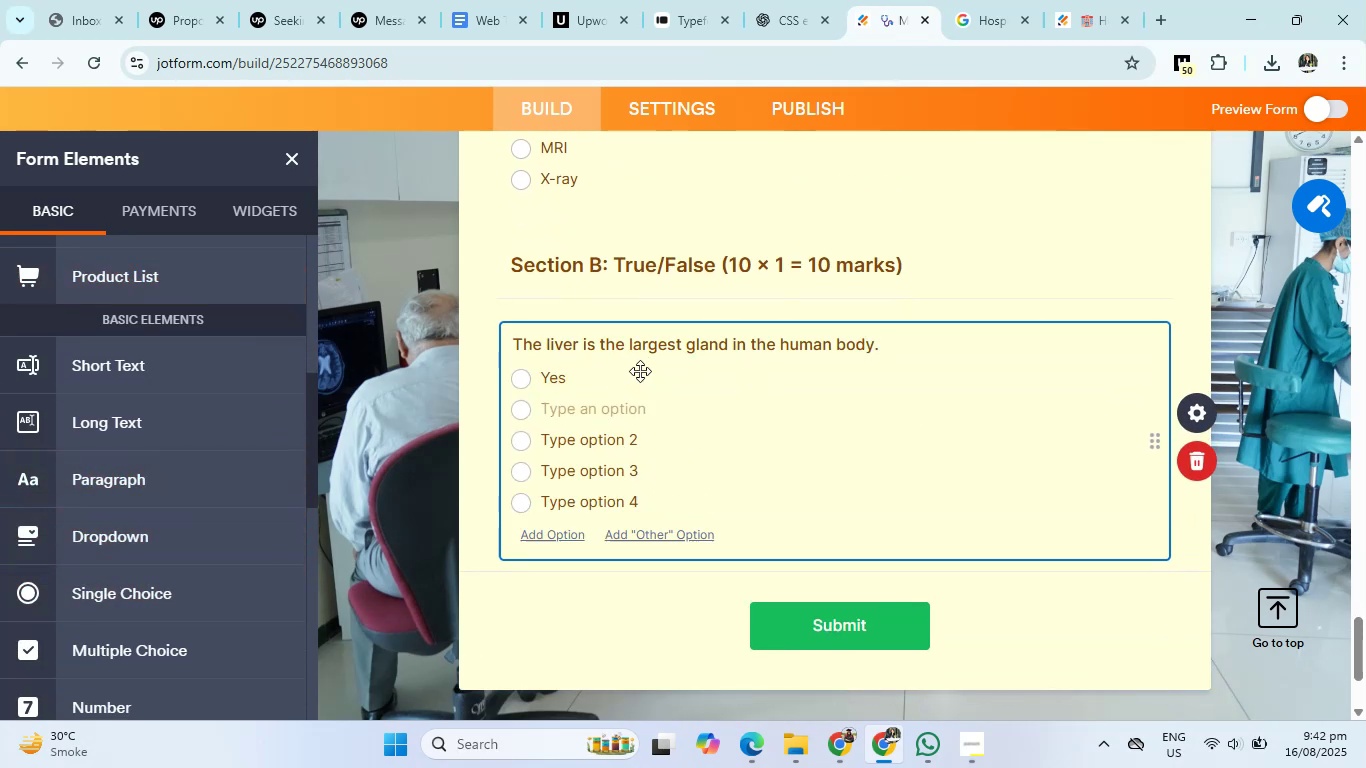 
type(No)
 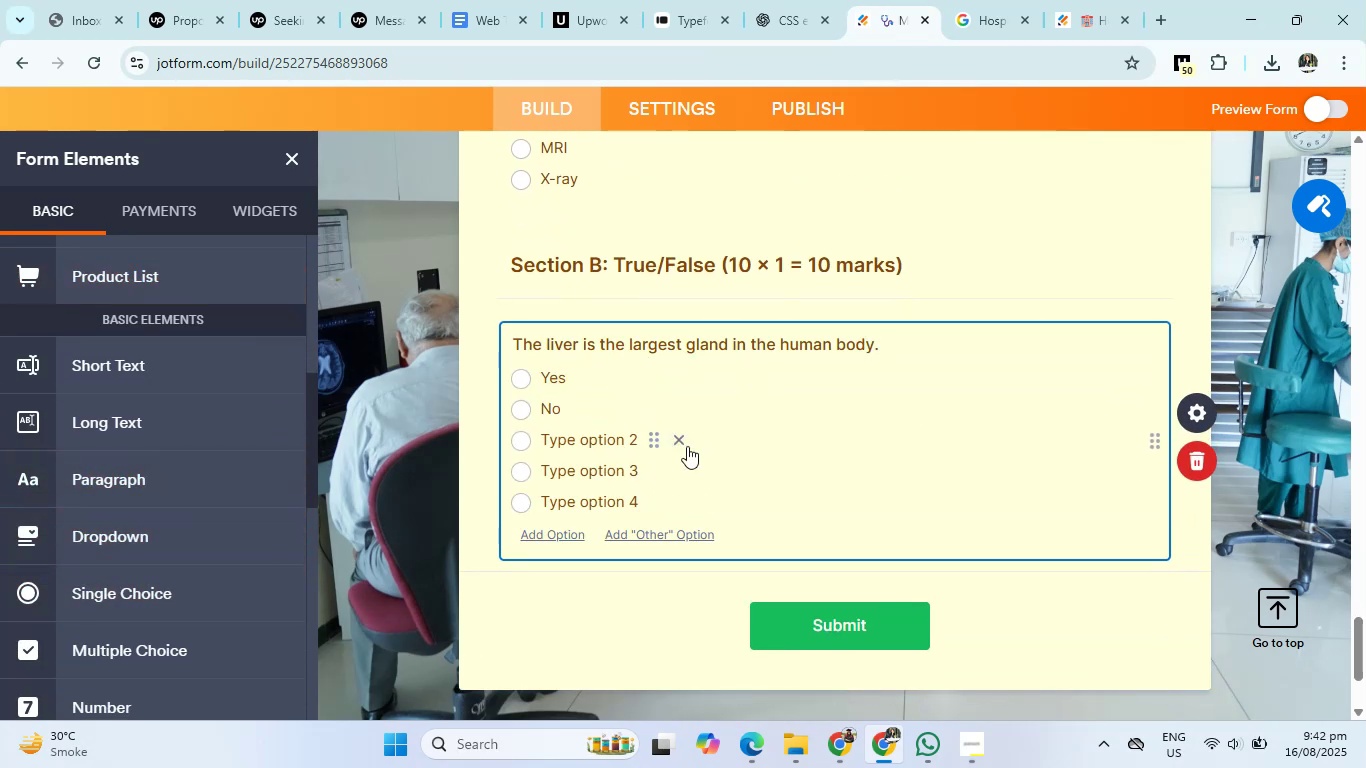 
double_click([687, 446])
 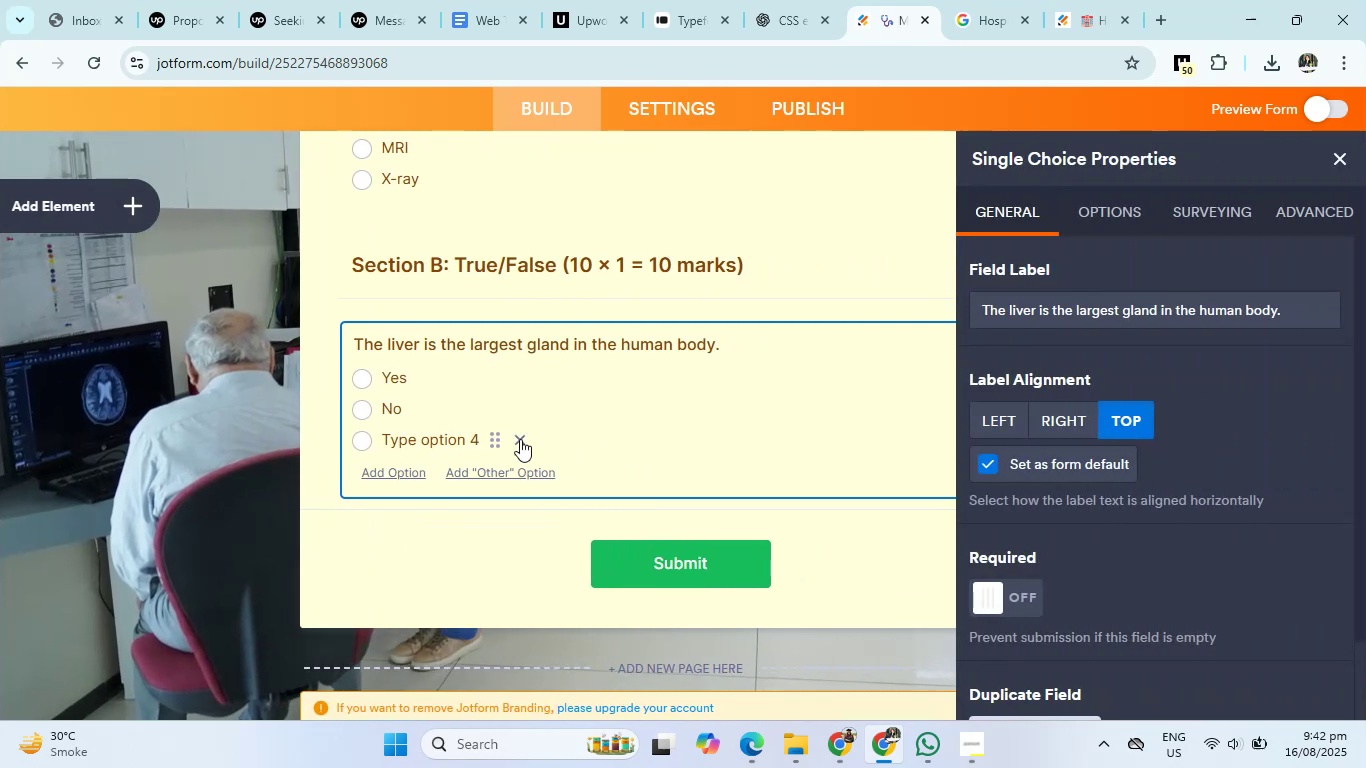 
left_click([518, 439])
 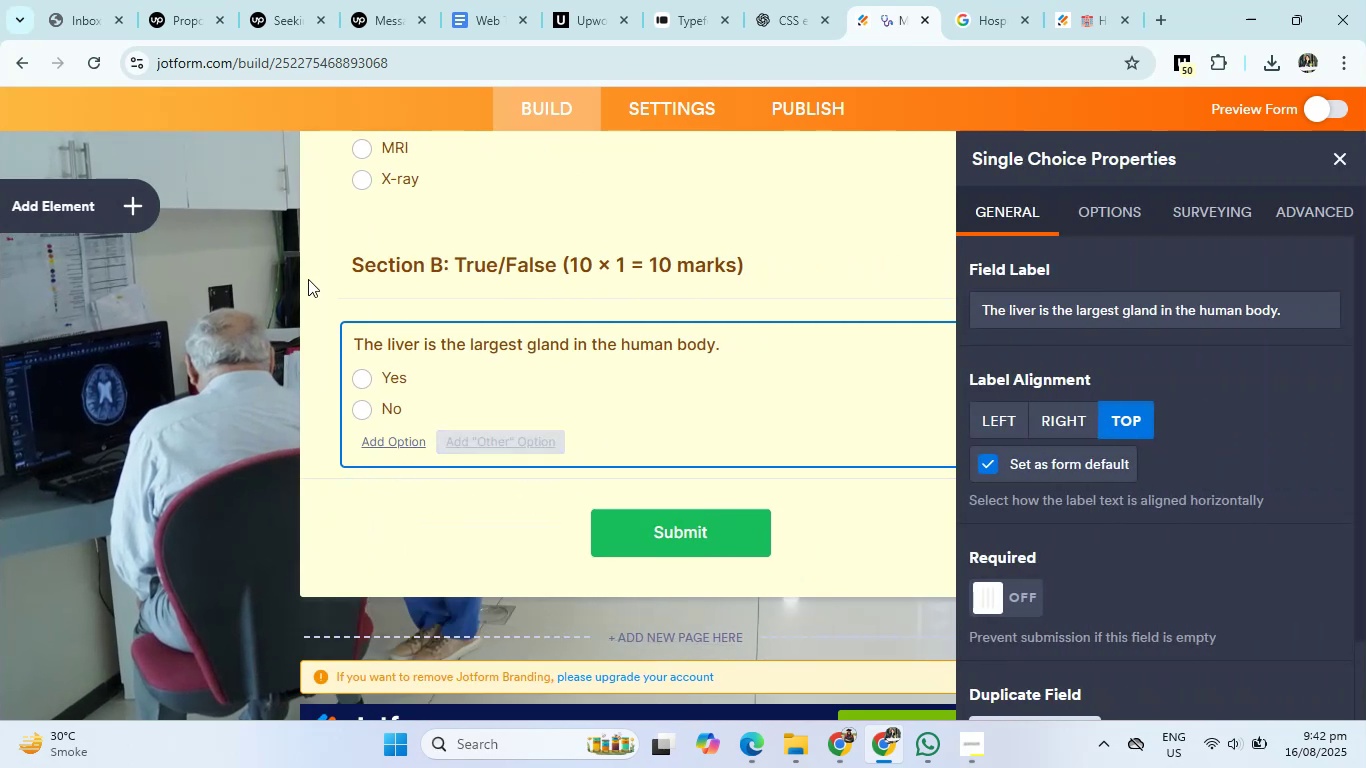 
left_click([61, 197])
 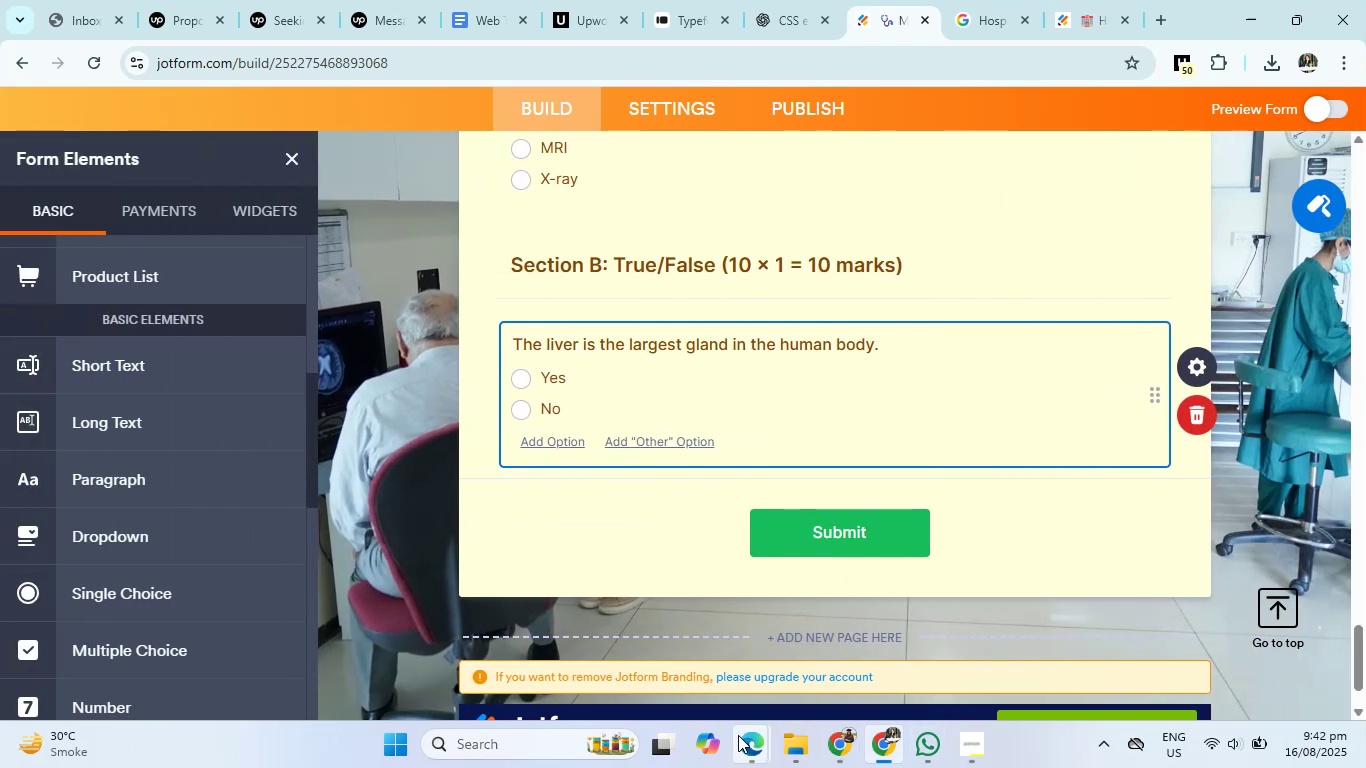 
double_click([715, 675])
 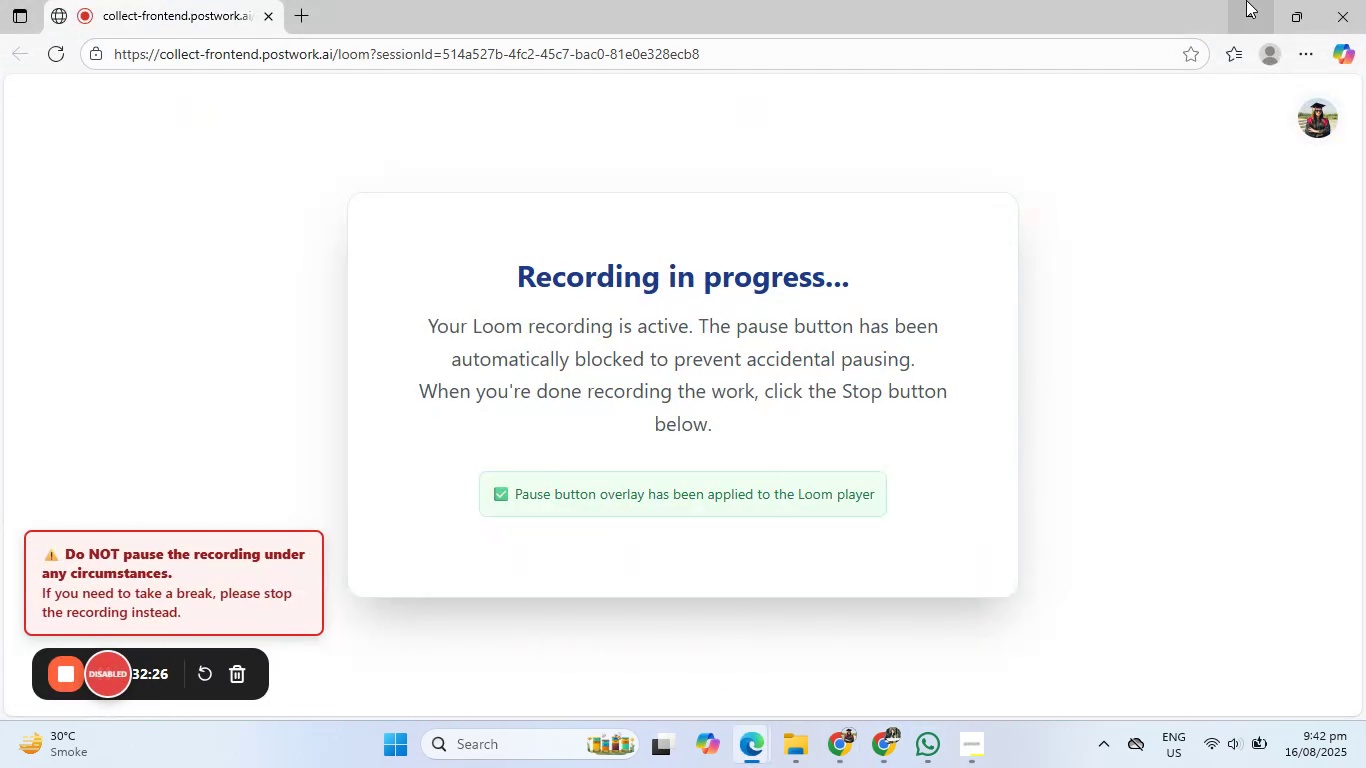 
left_click([1246, 0])
 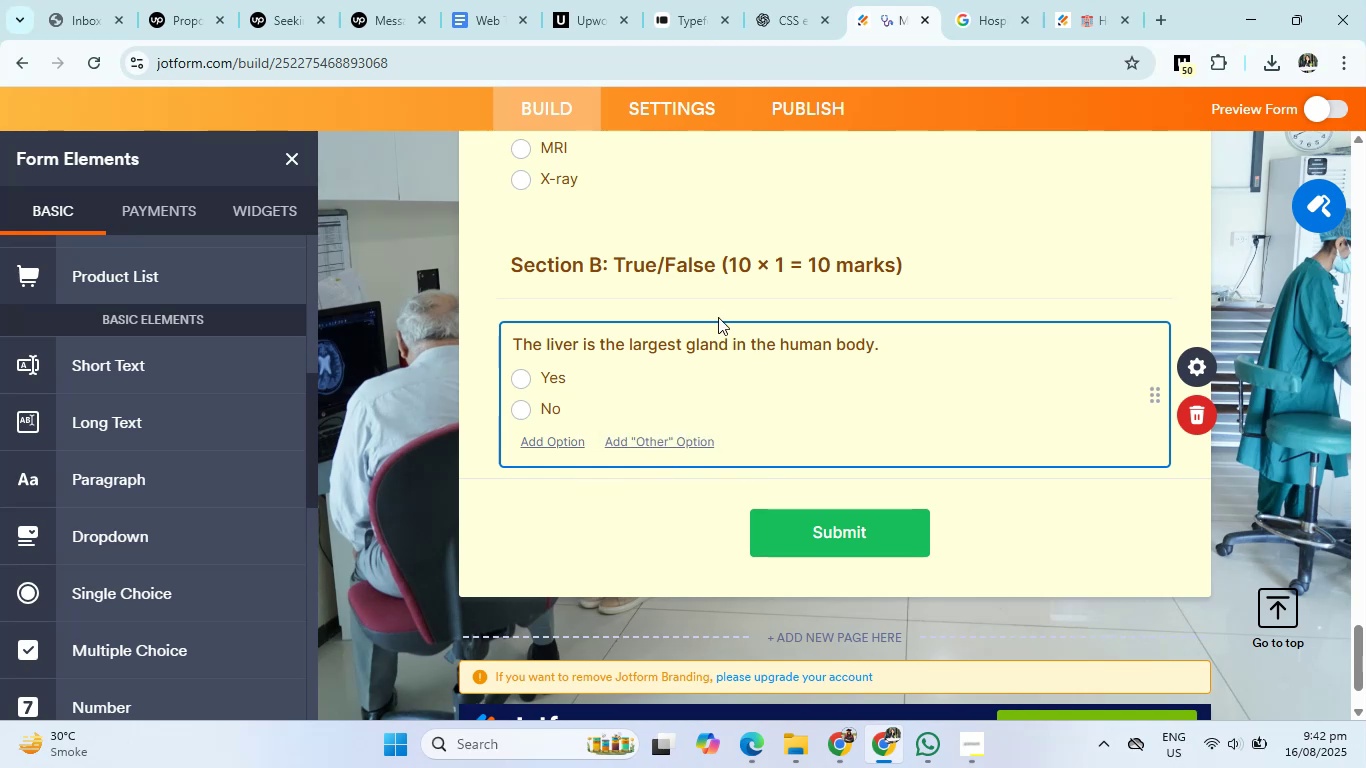 
left_click([780, 0])
 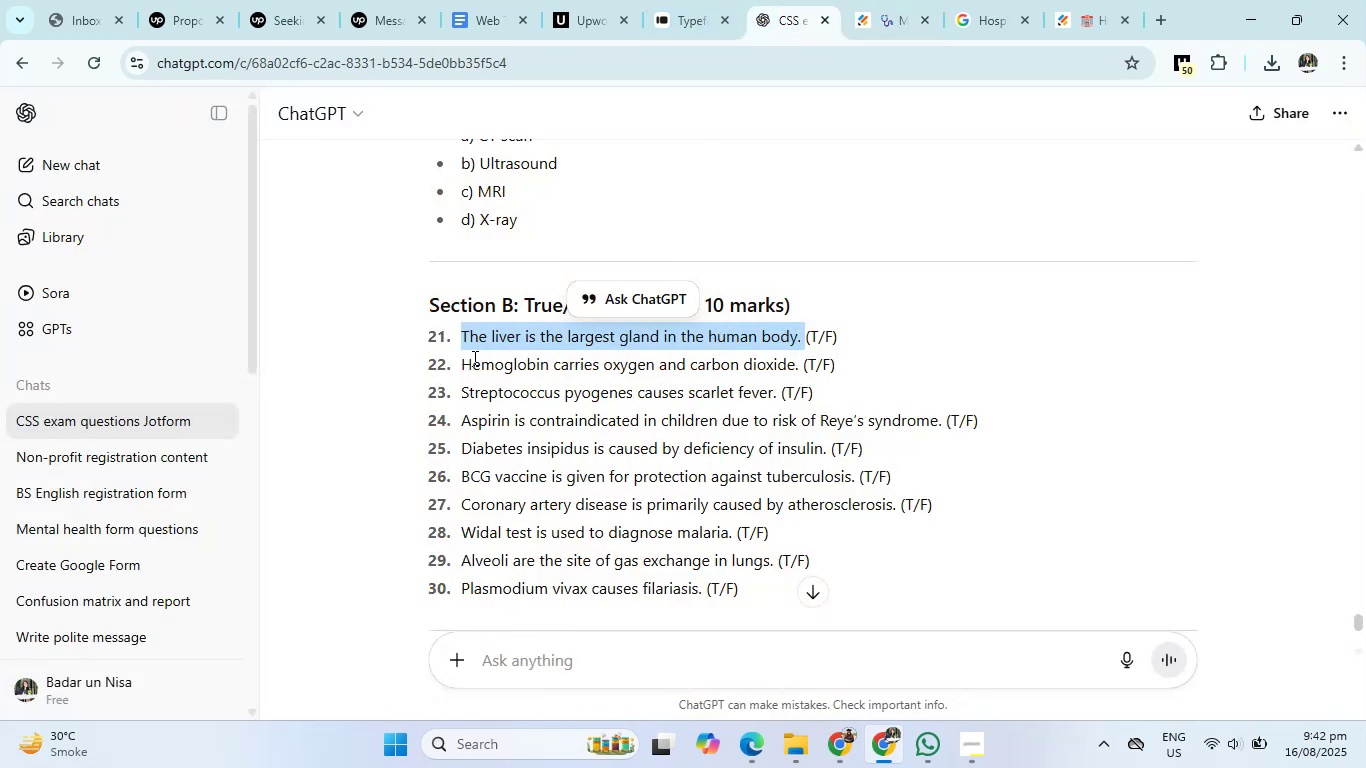 
left_click_drag(start_coordinate=[461, 363], to_coordinate=[800, 365])
 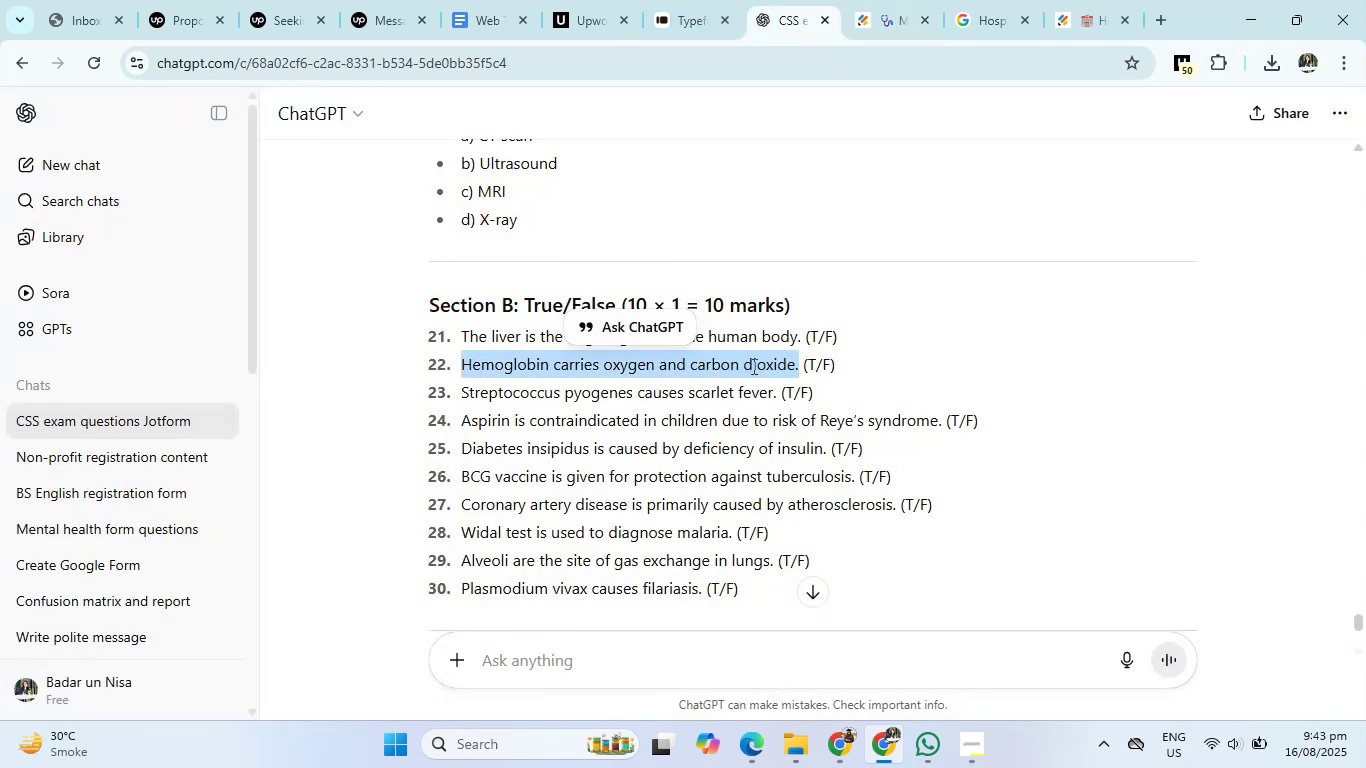 
right_click([748, 366])
 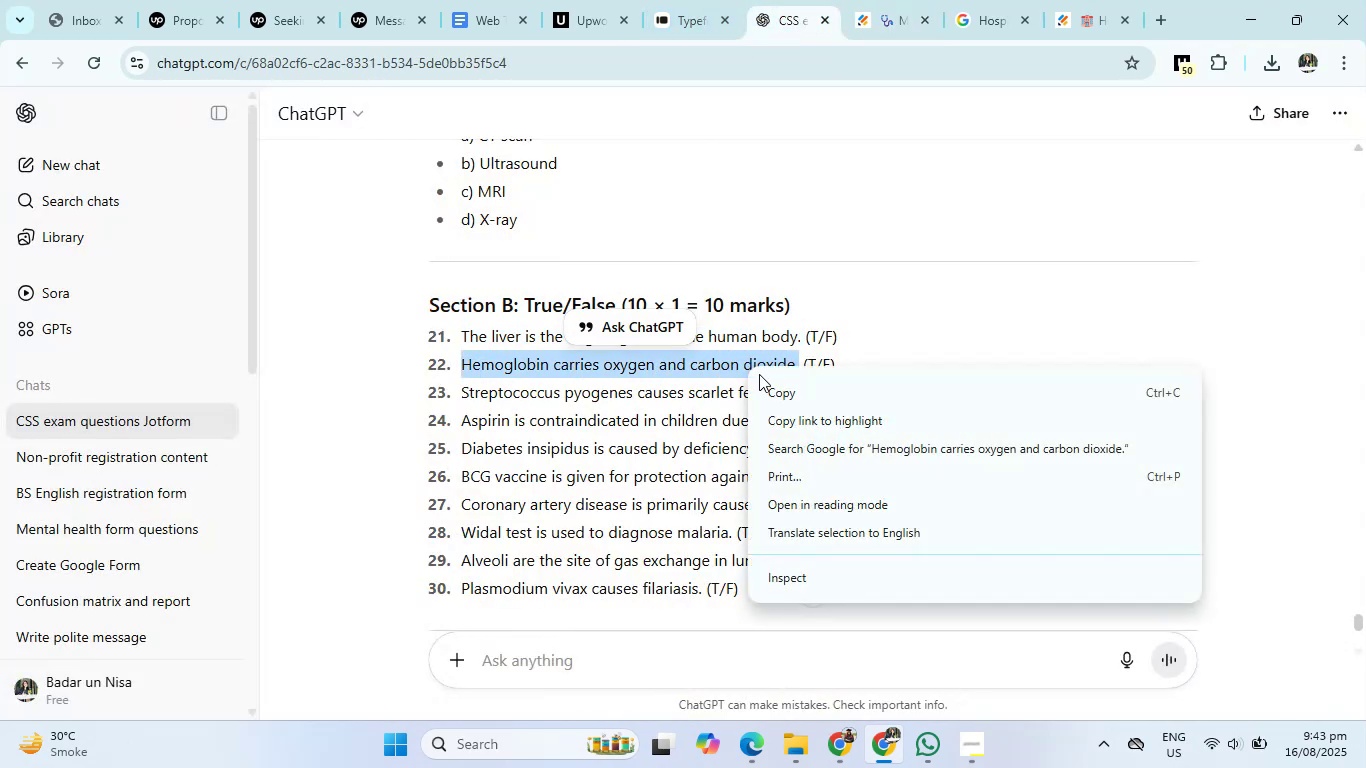 
left_click([764, 379])
 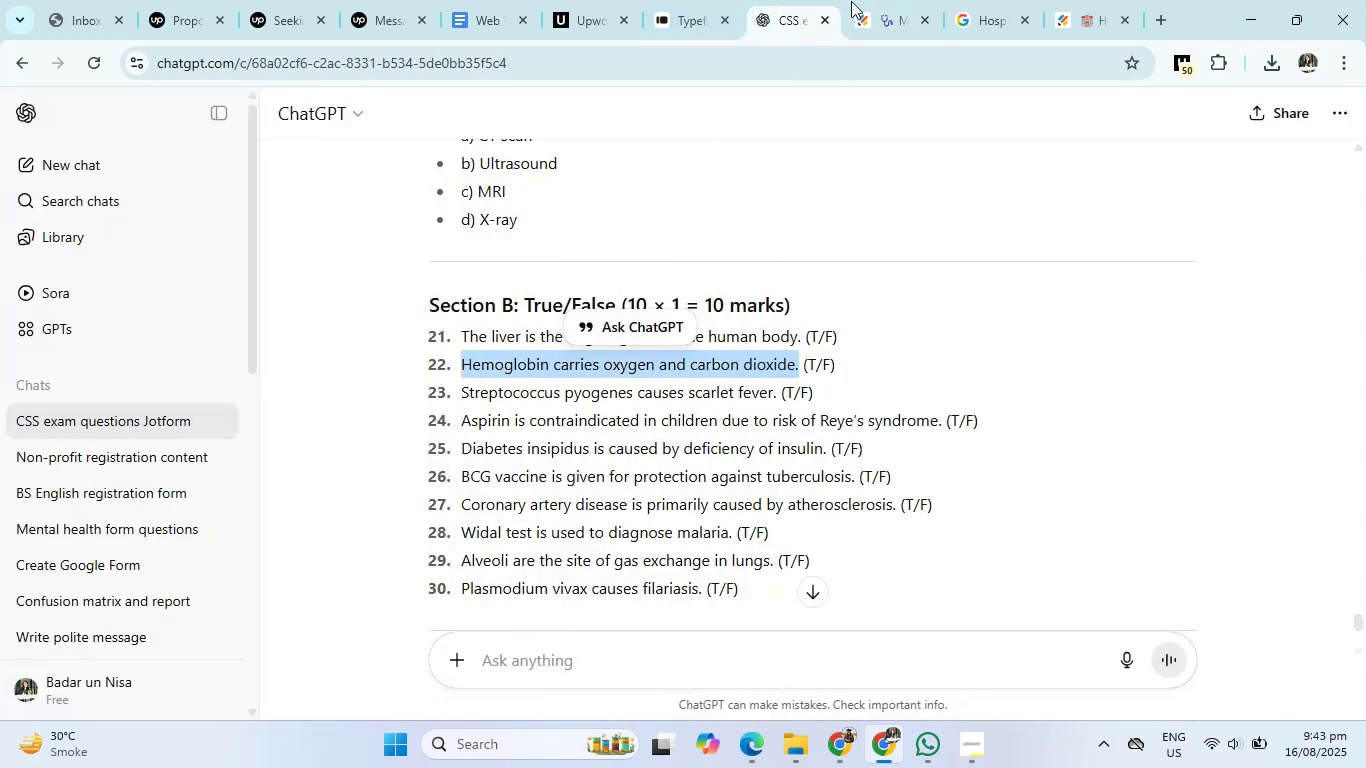 
left_click([884, 0])
 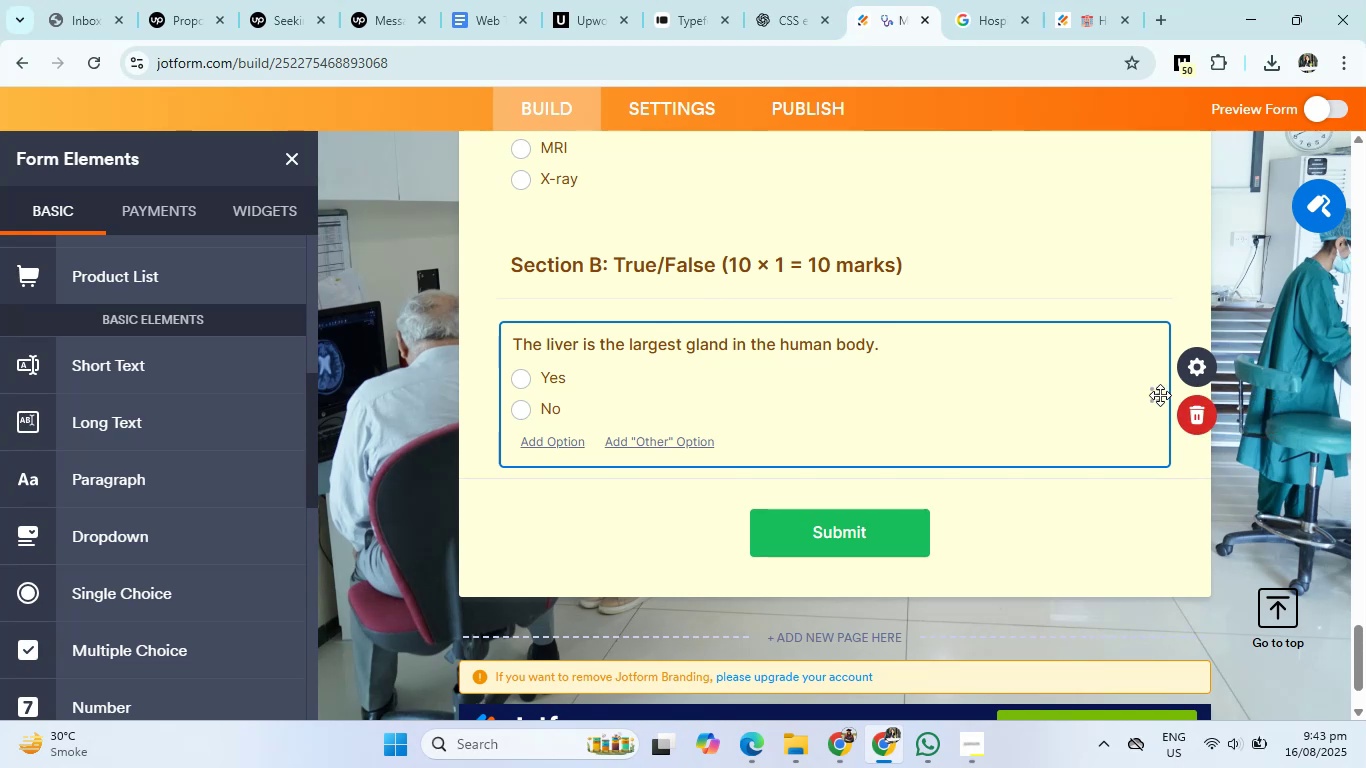 
left_click([83, 373])
 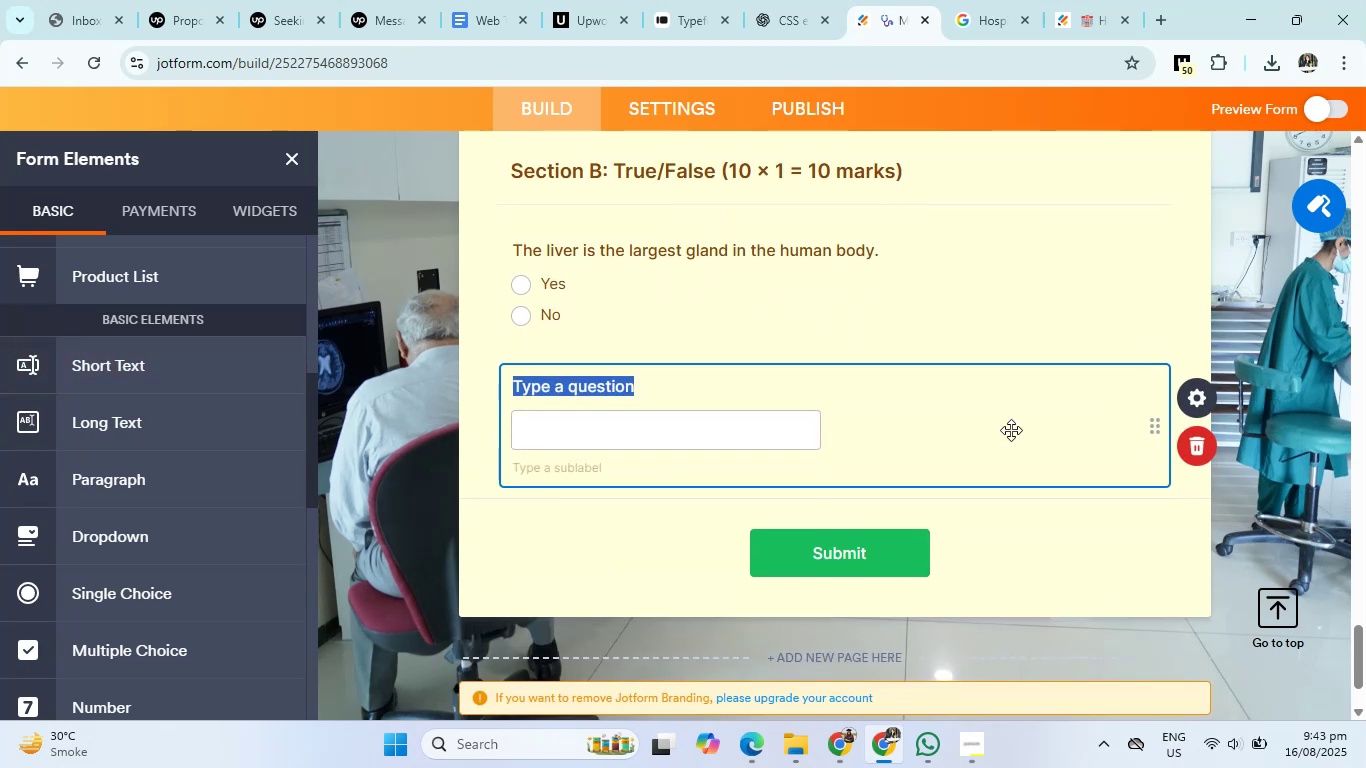 
left_click([1195, 450])
 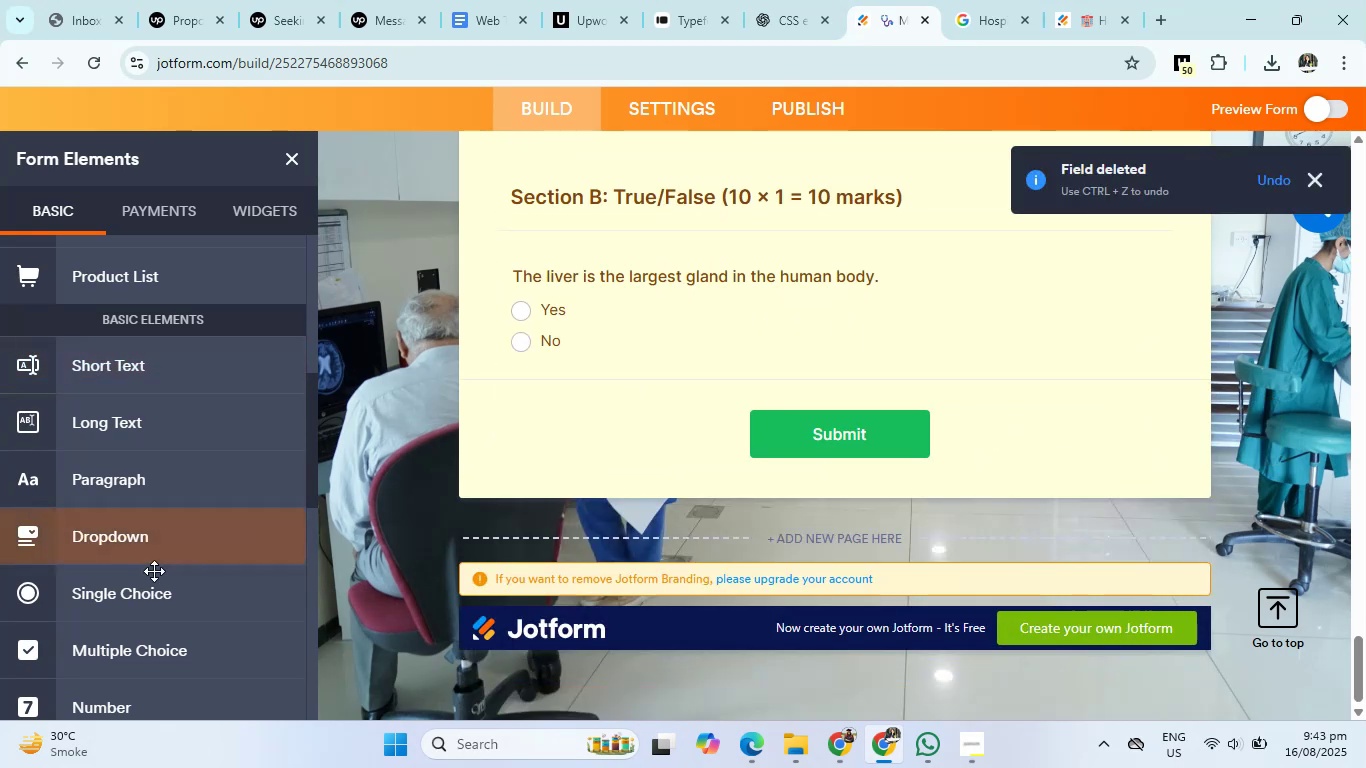 
left_click([133, 606])
 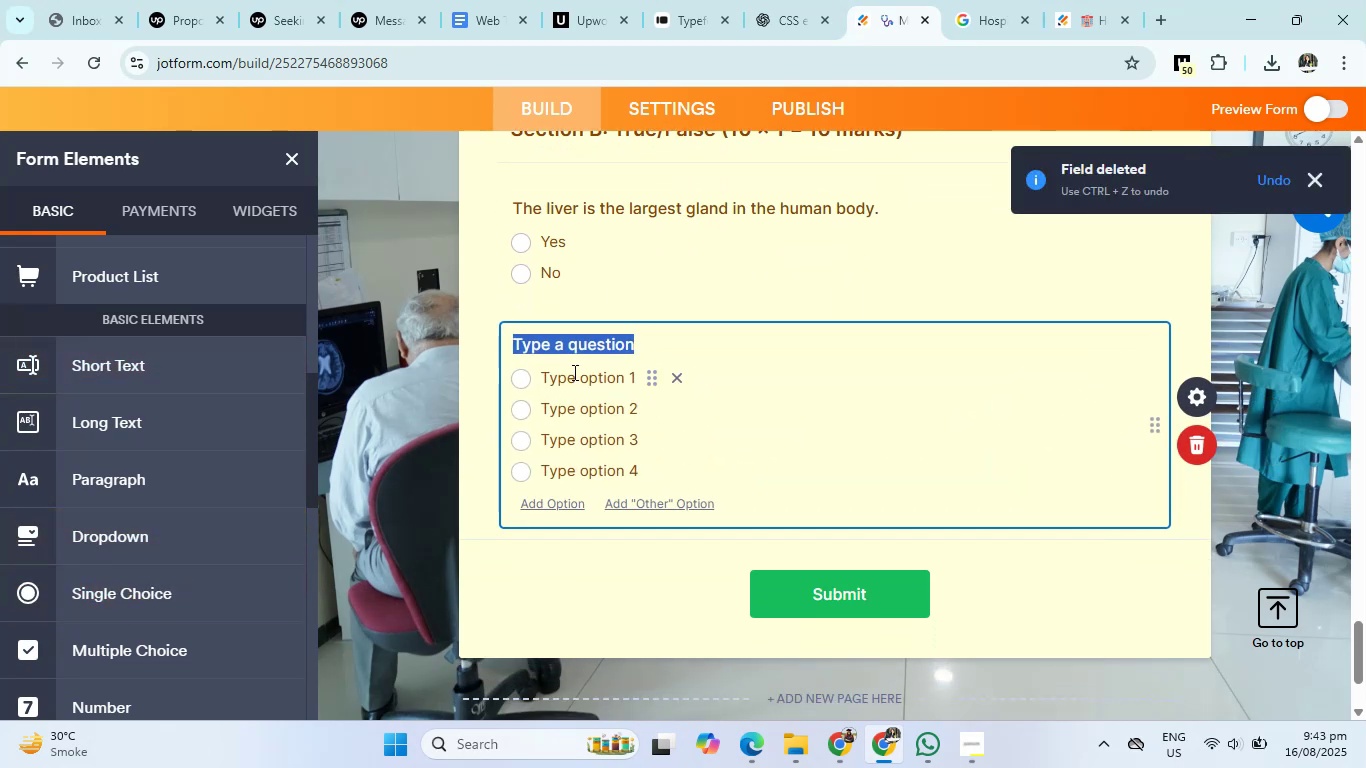 
right_click([571, 347])
 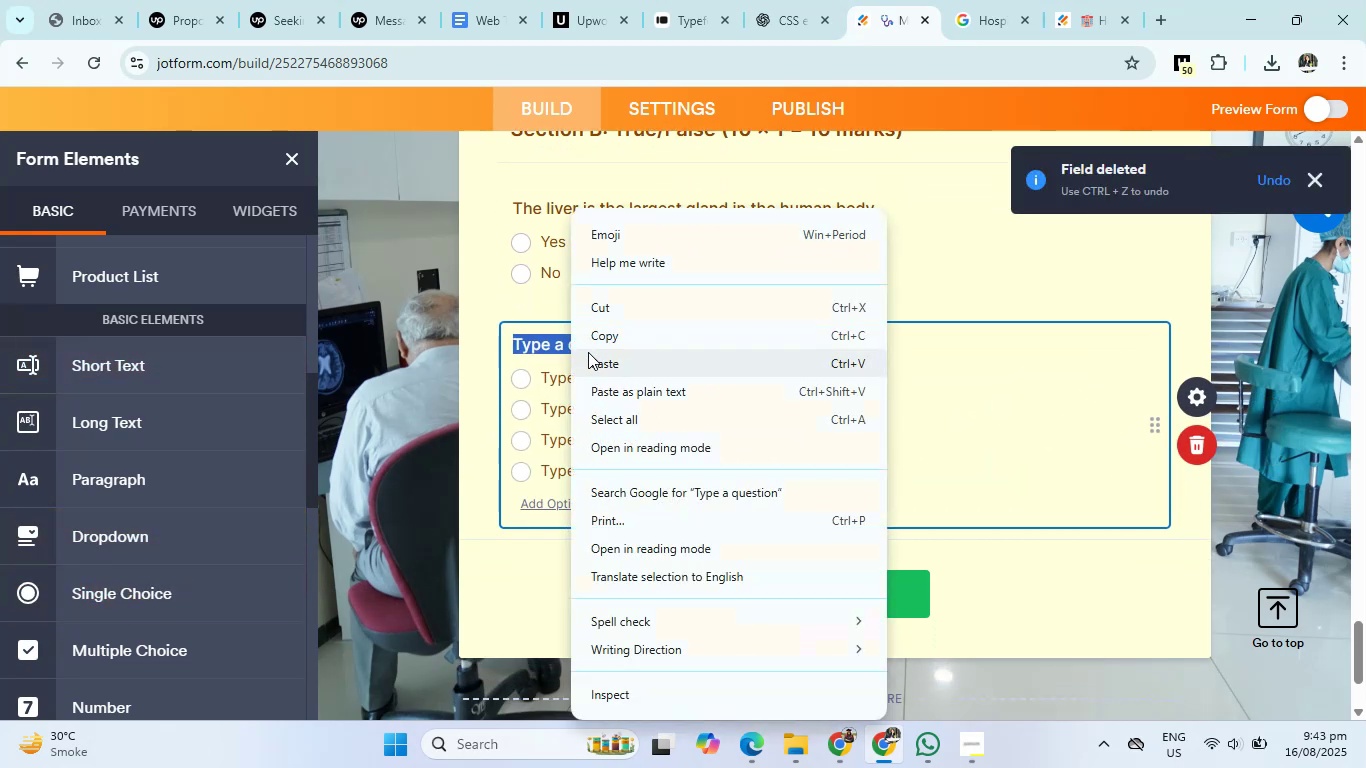 
left_click([595, 352])
 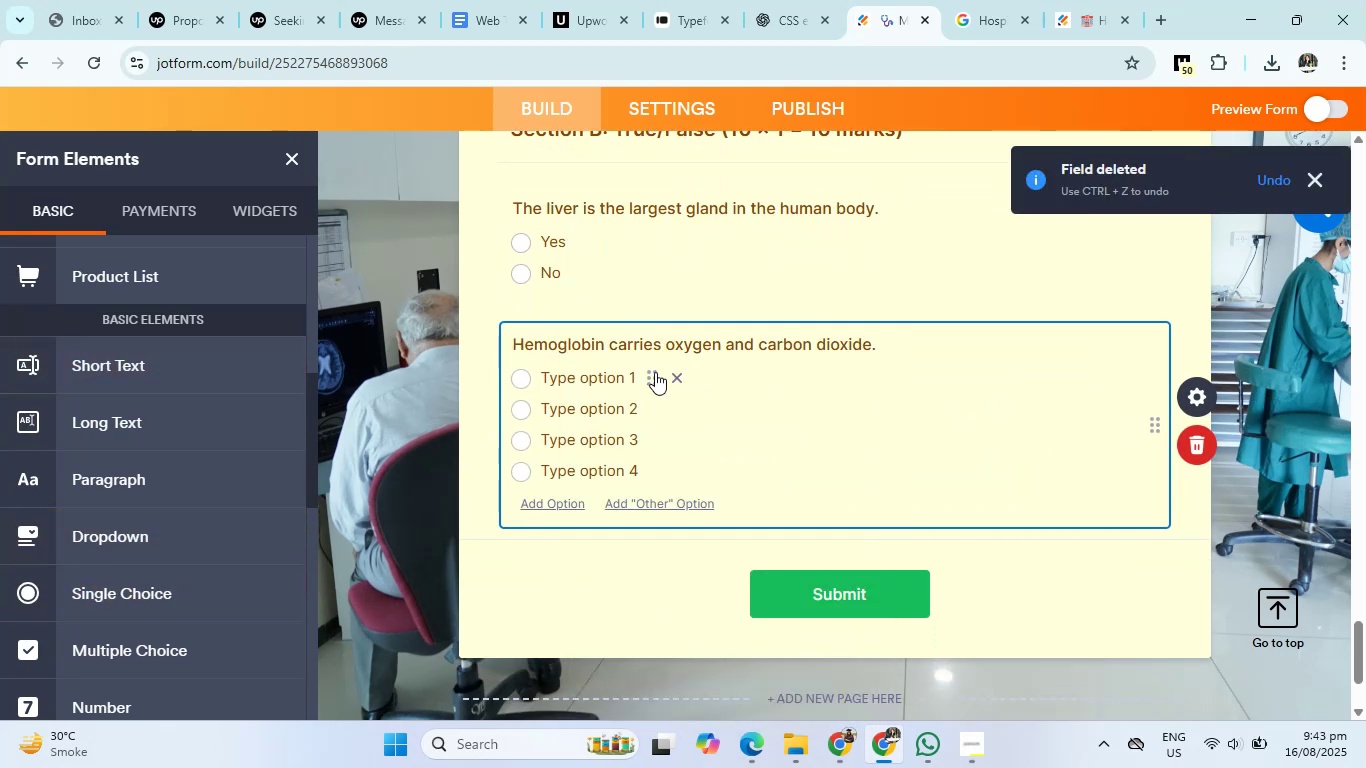 
left_click([671, 374])
 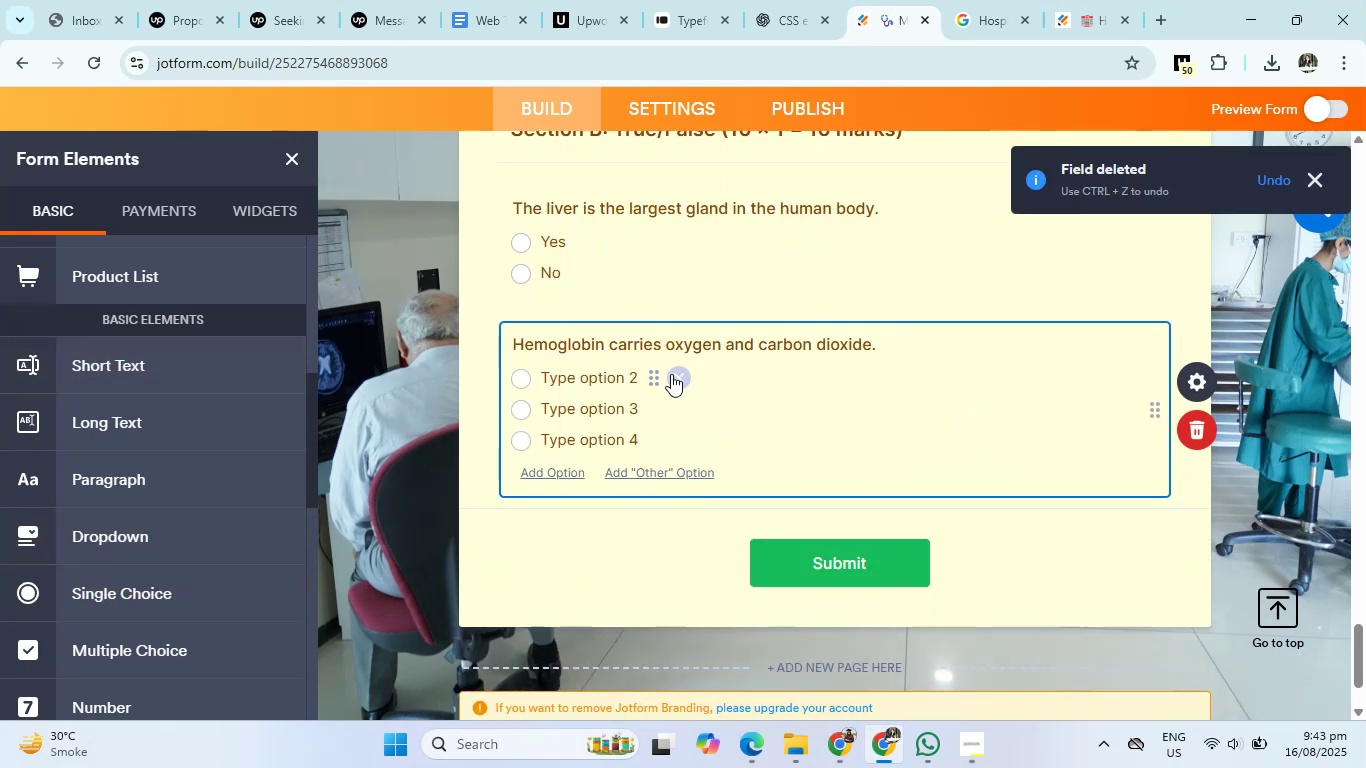 
double_click([671, 374])
 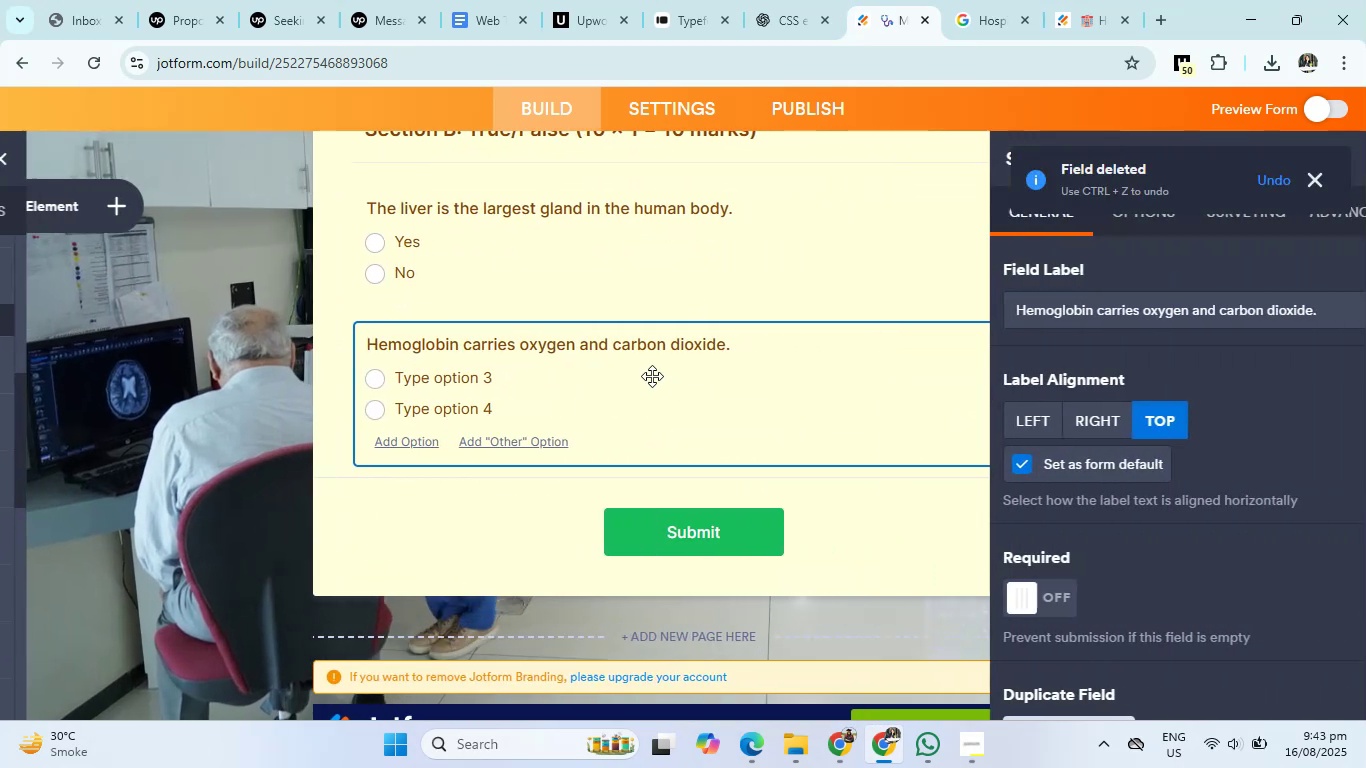 
left_click([464, 371])
 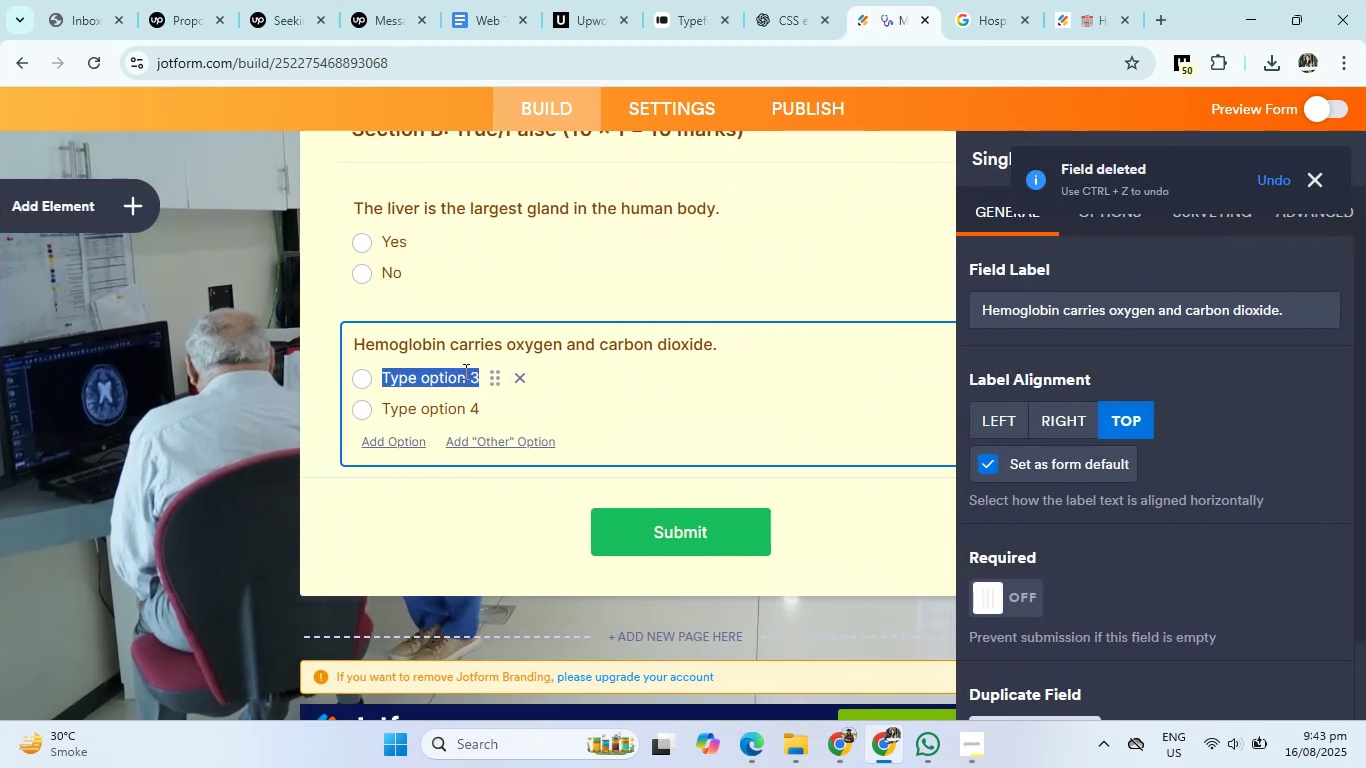 
key(Backspace)
type(Yes)
 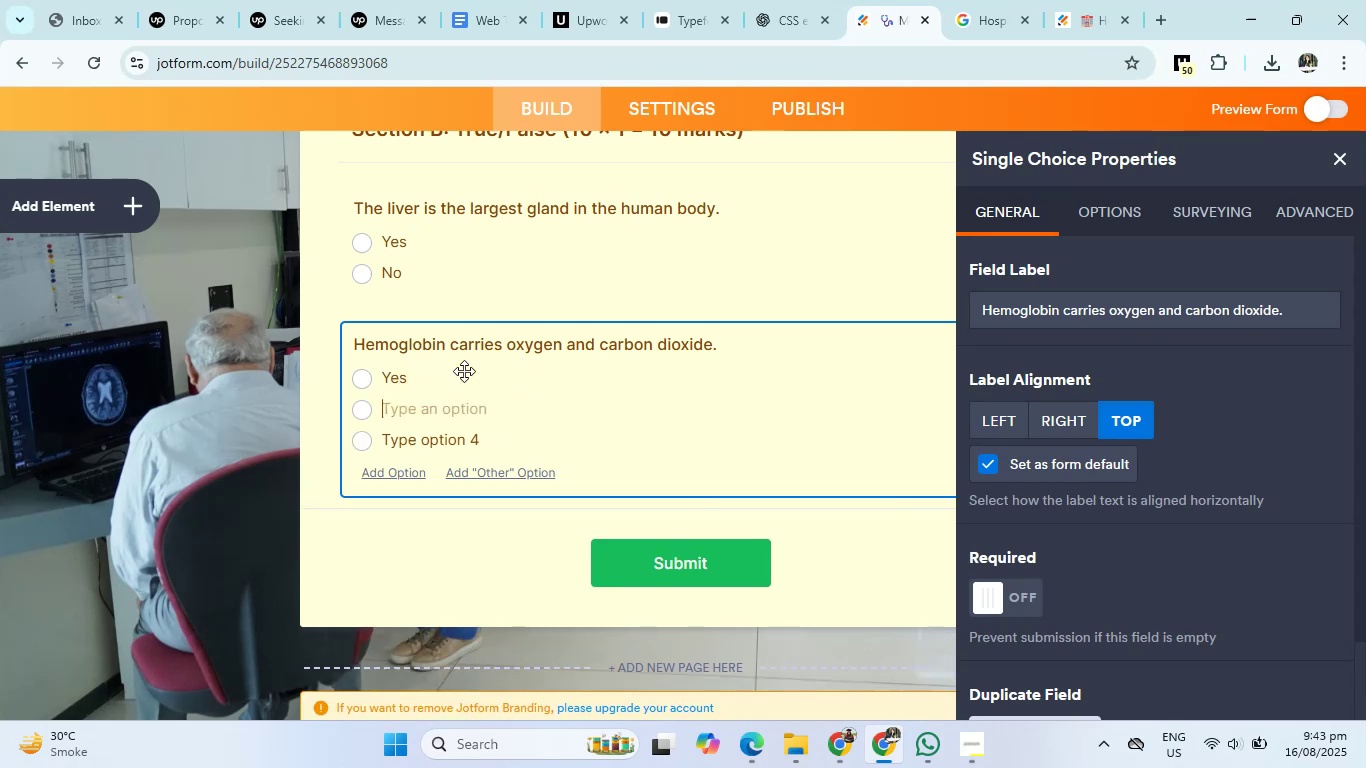 
 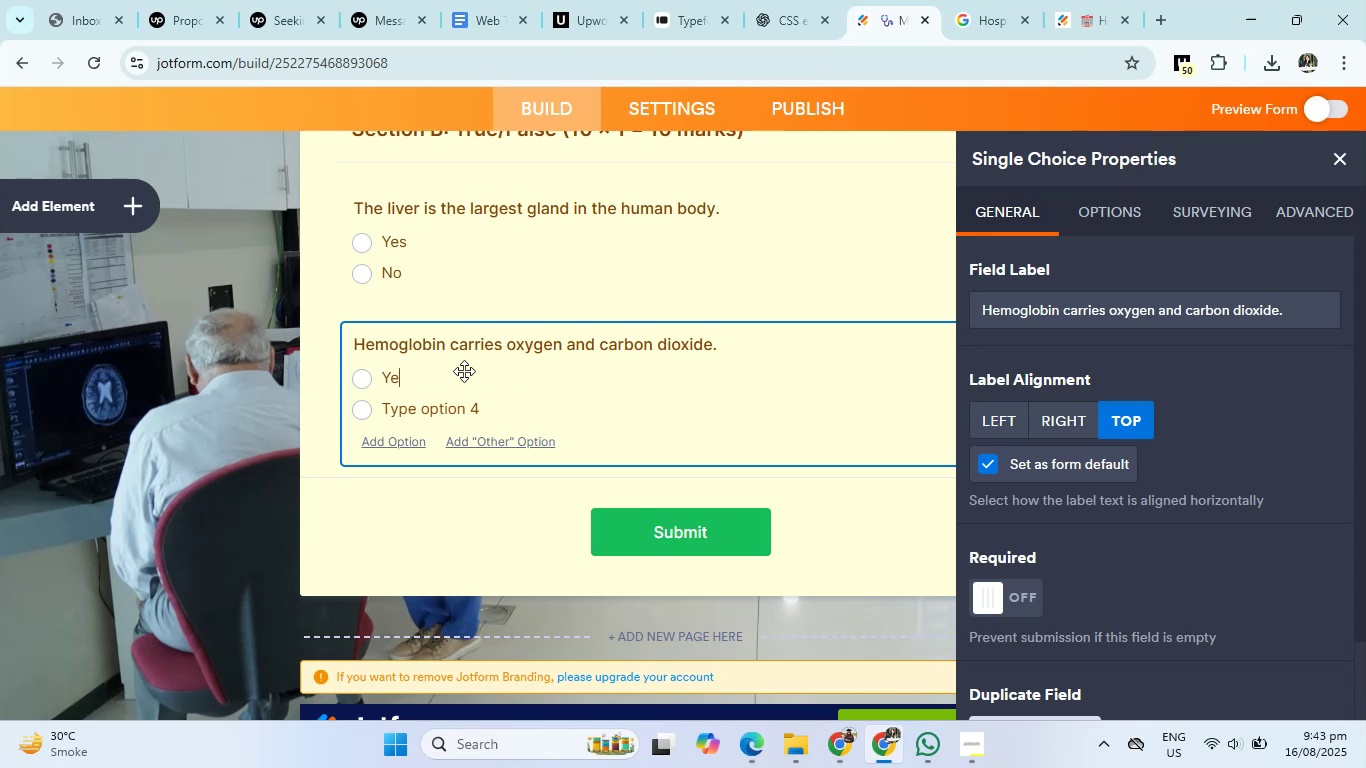 
key(Enter)
 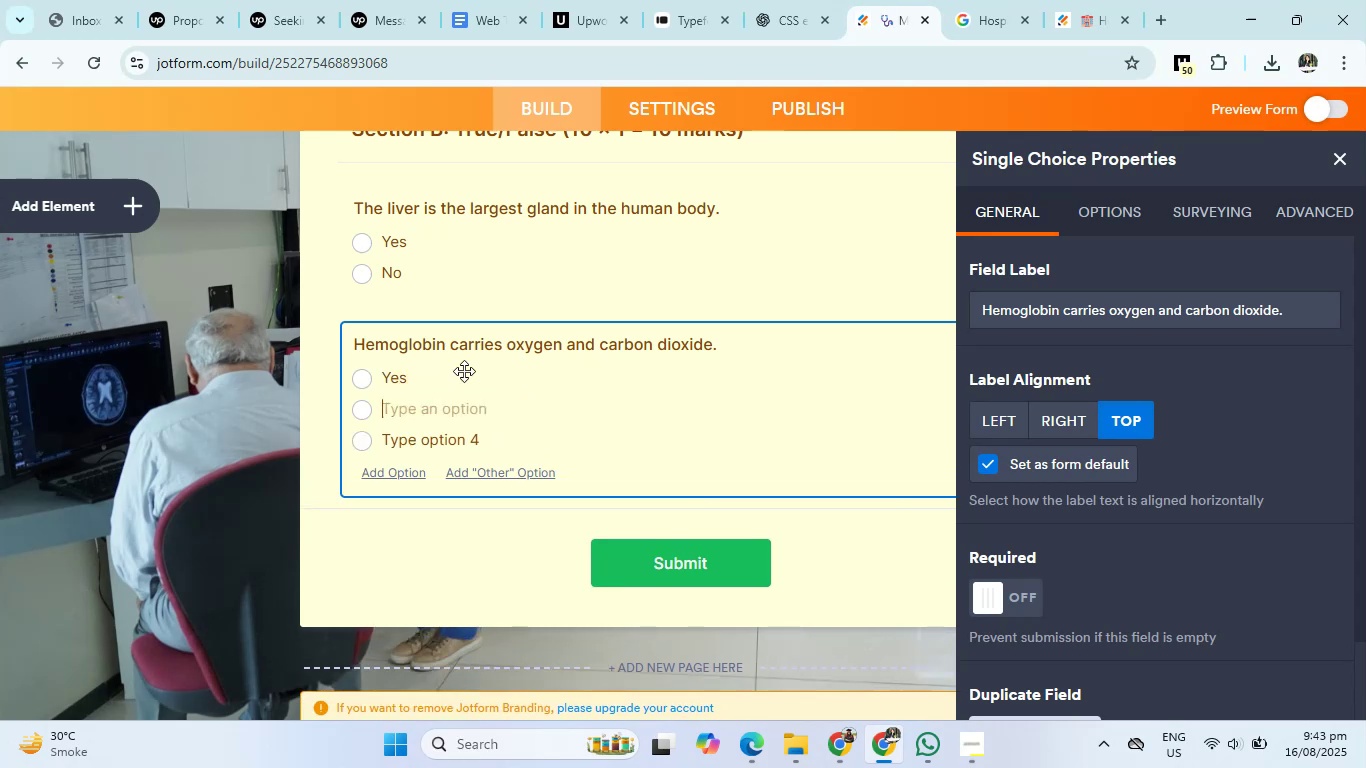 
type(No)
 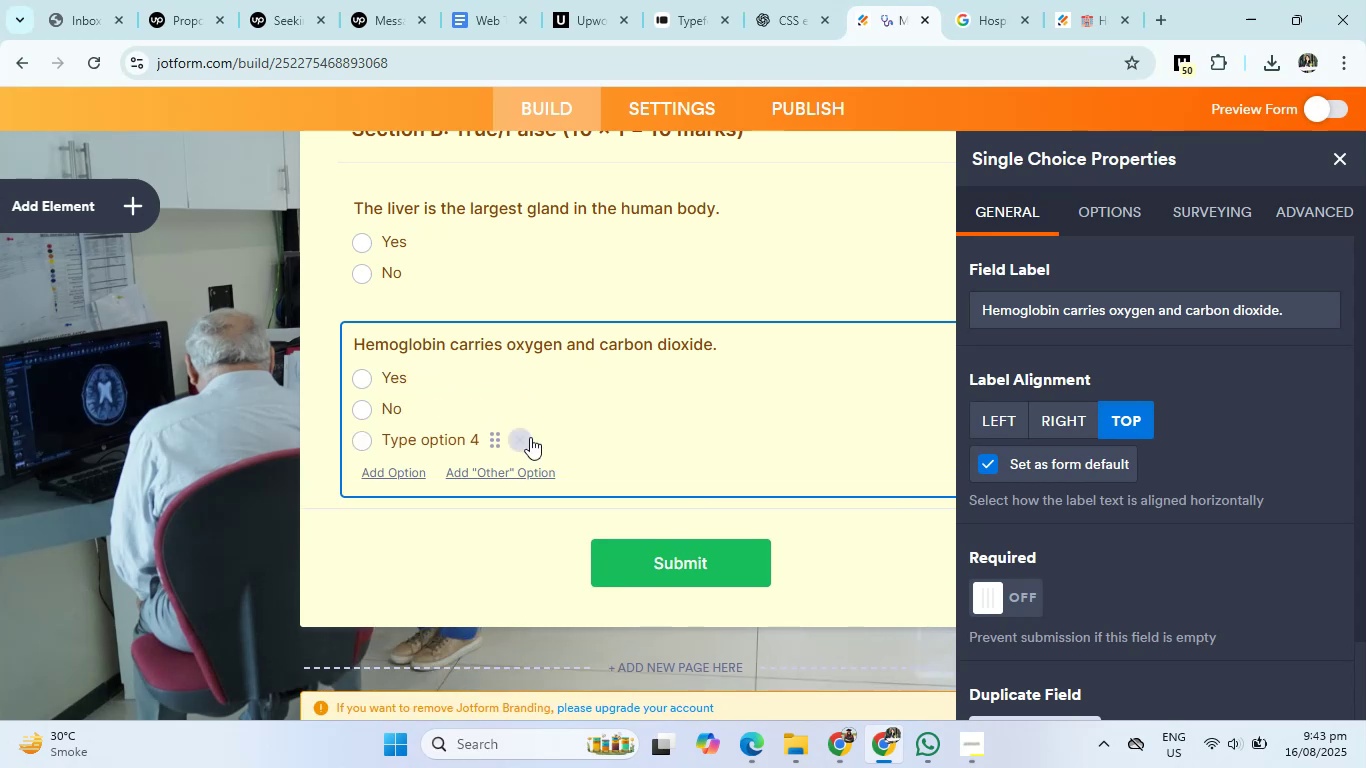 
left_click([516, 439])
 